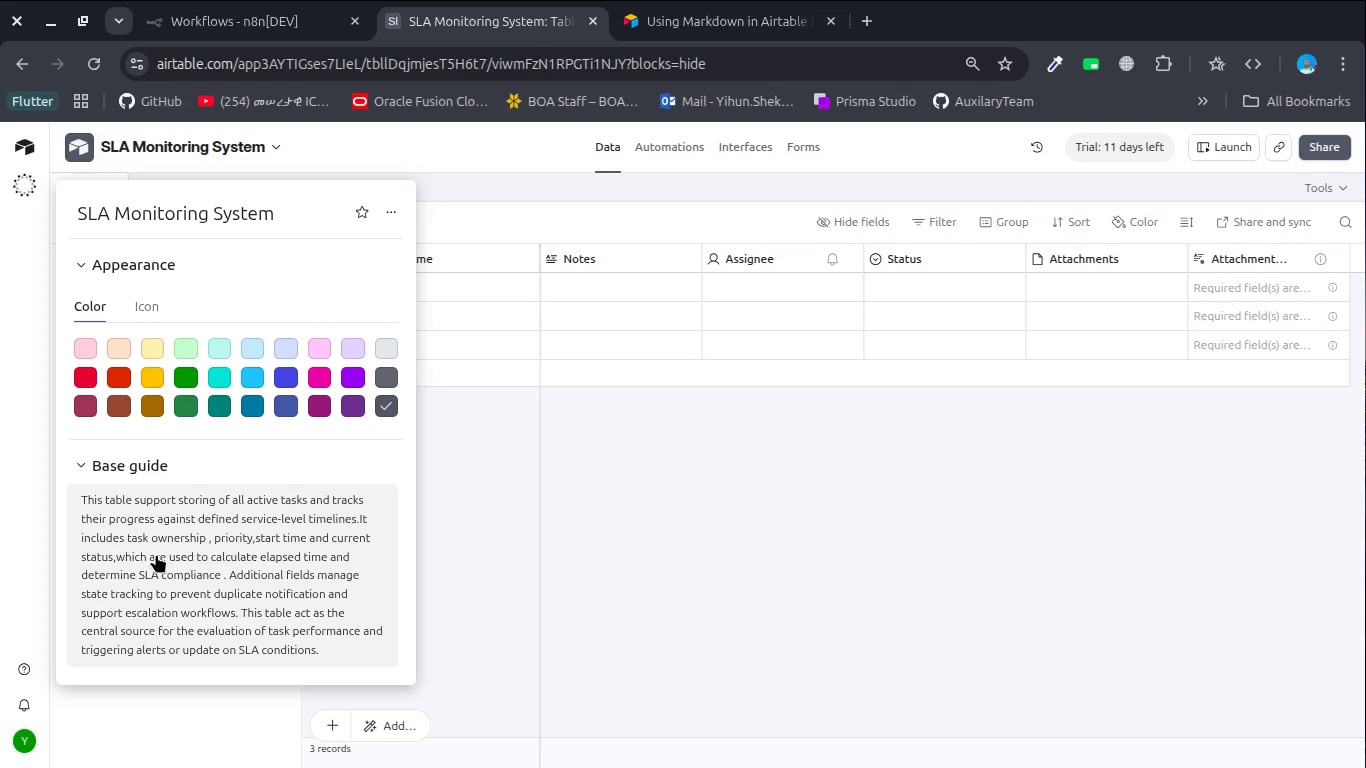 
left_click([151, 538])
 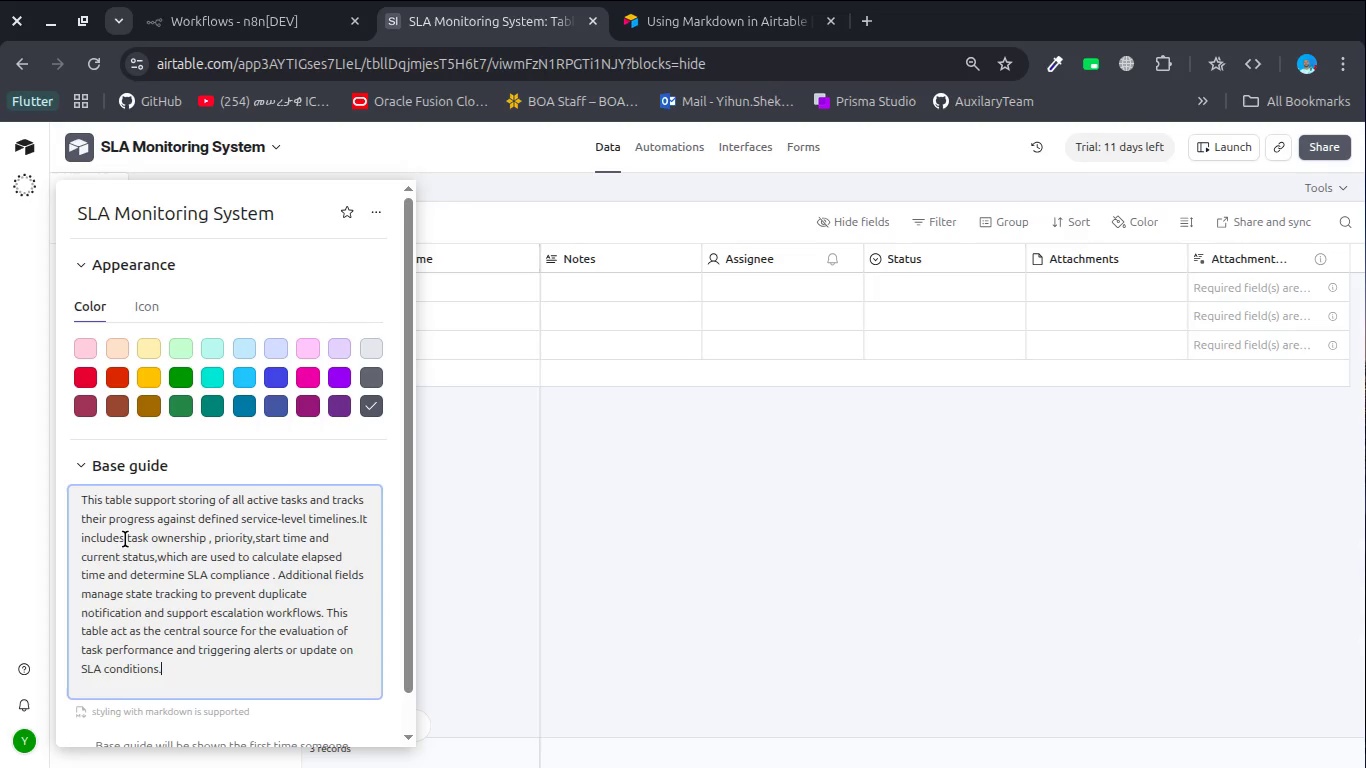 
left_click([125, 539])
 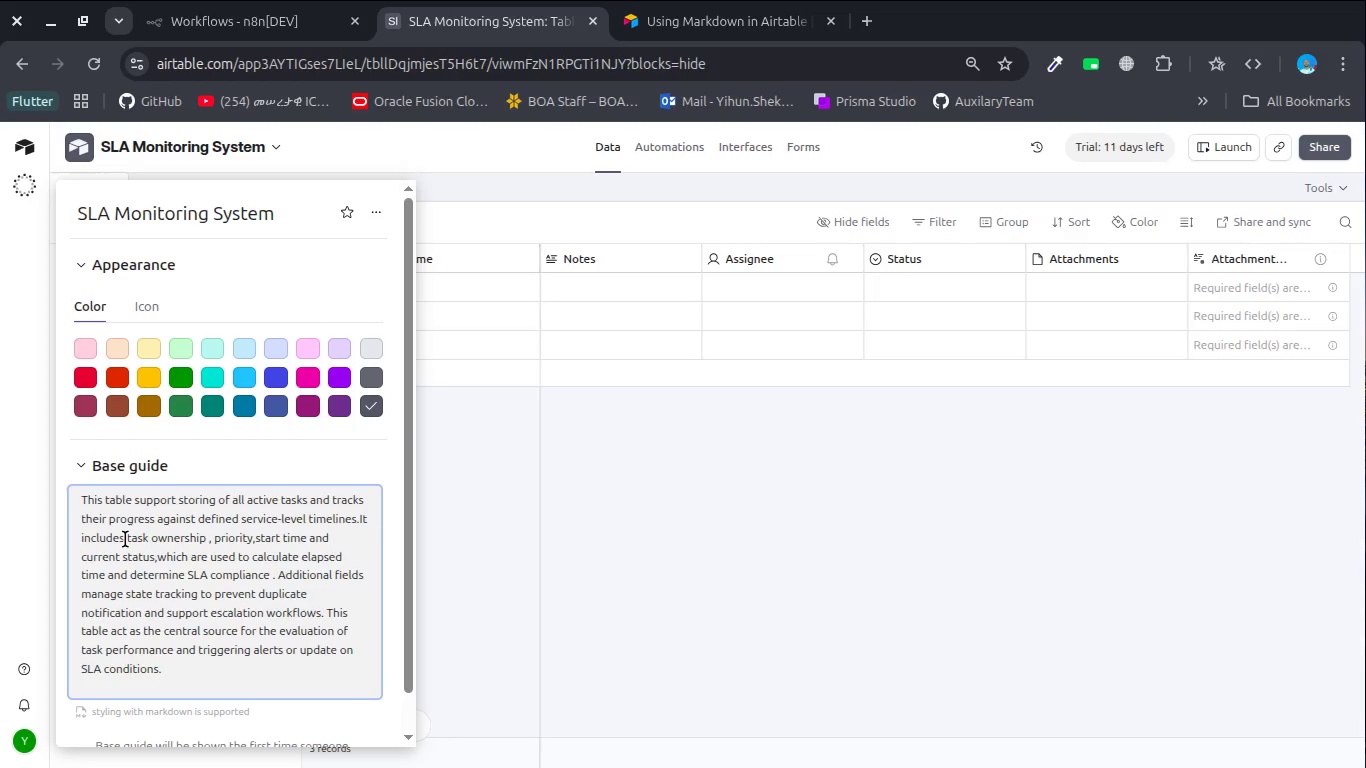 
key(Shift+Enter)
 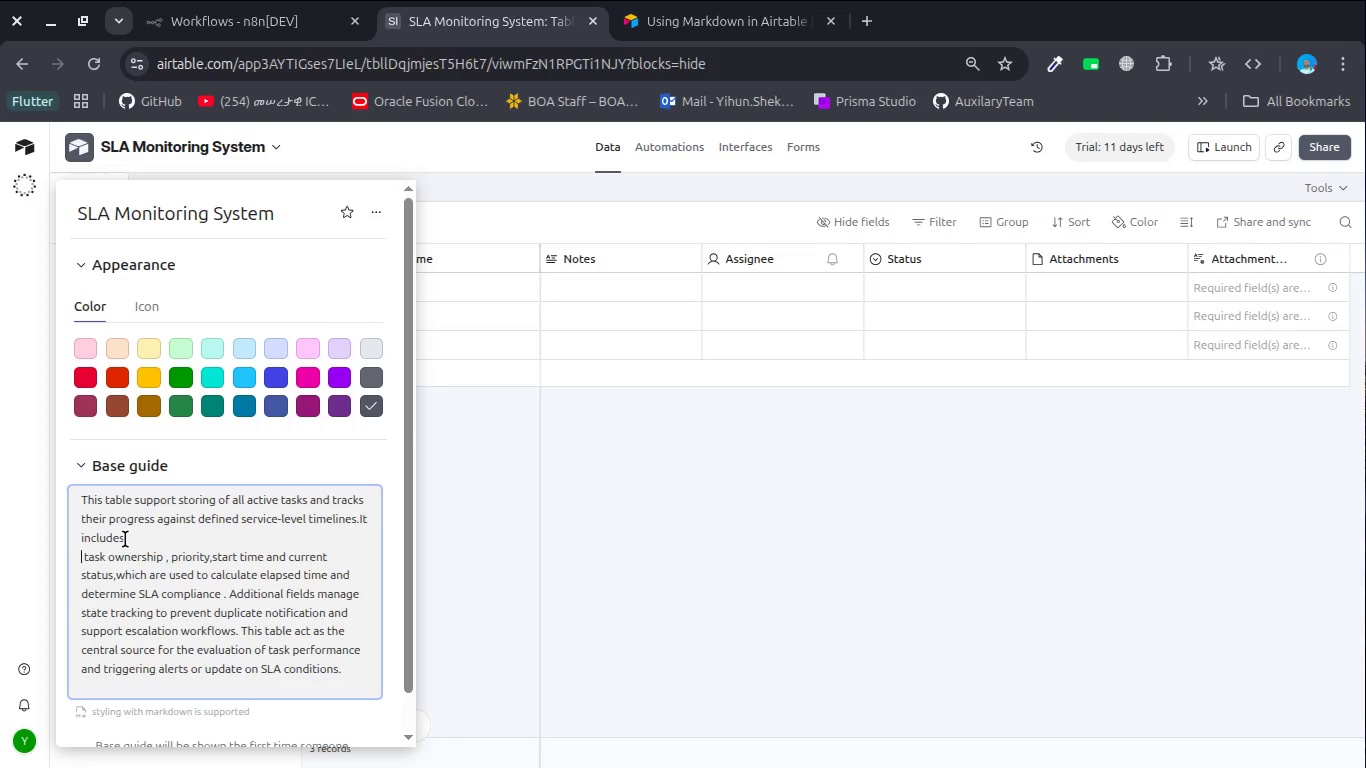 
key(Minus)
 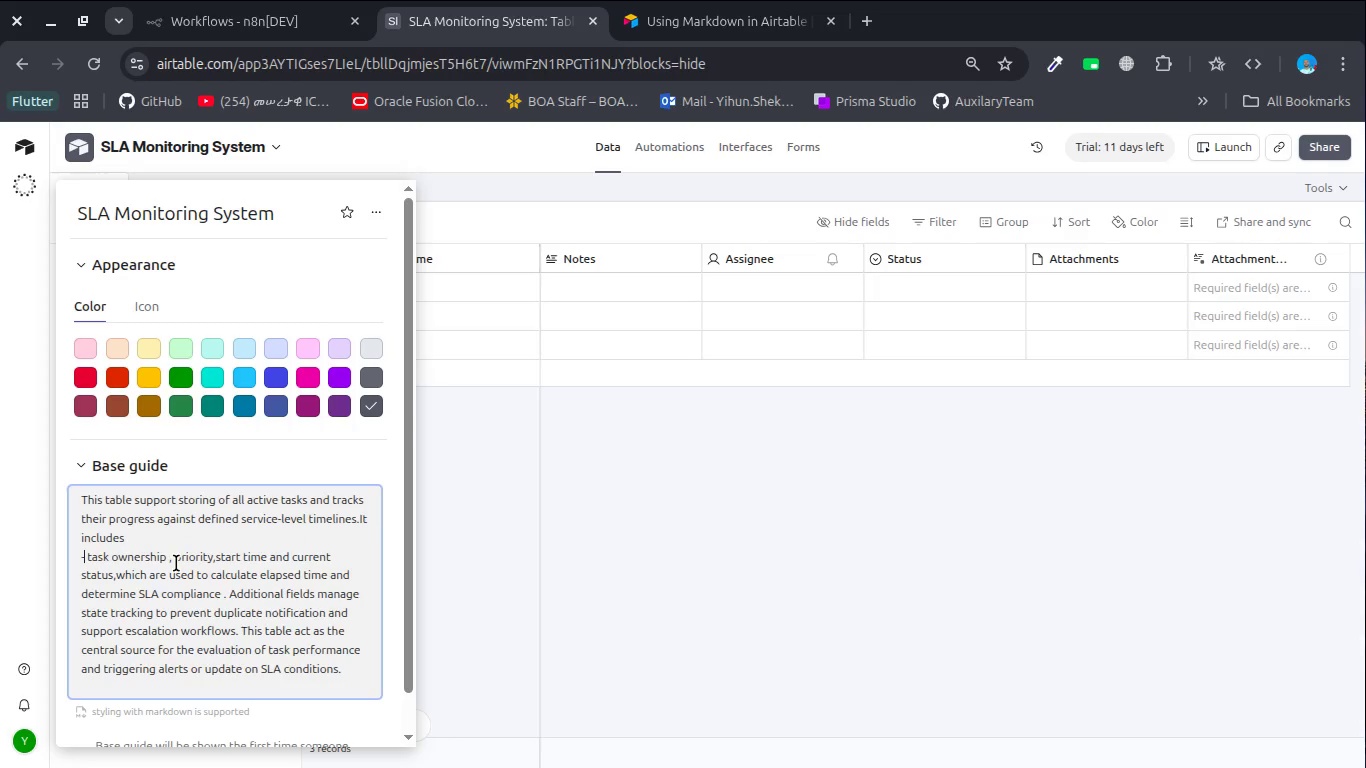 
left_click([176, 563])
 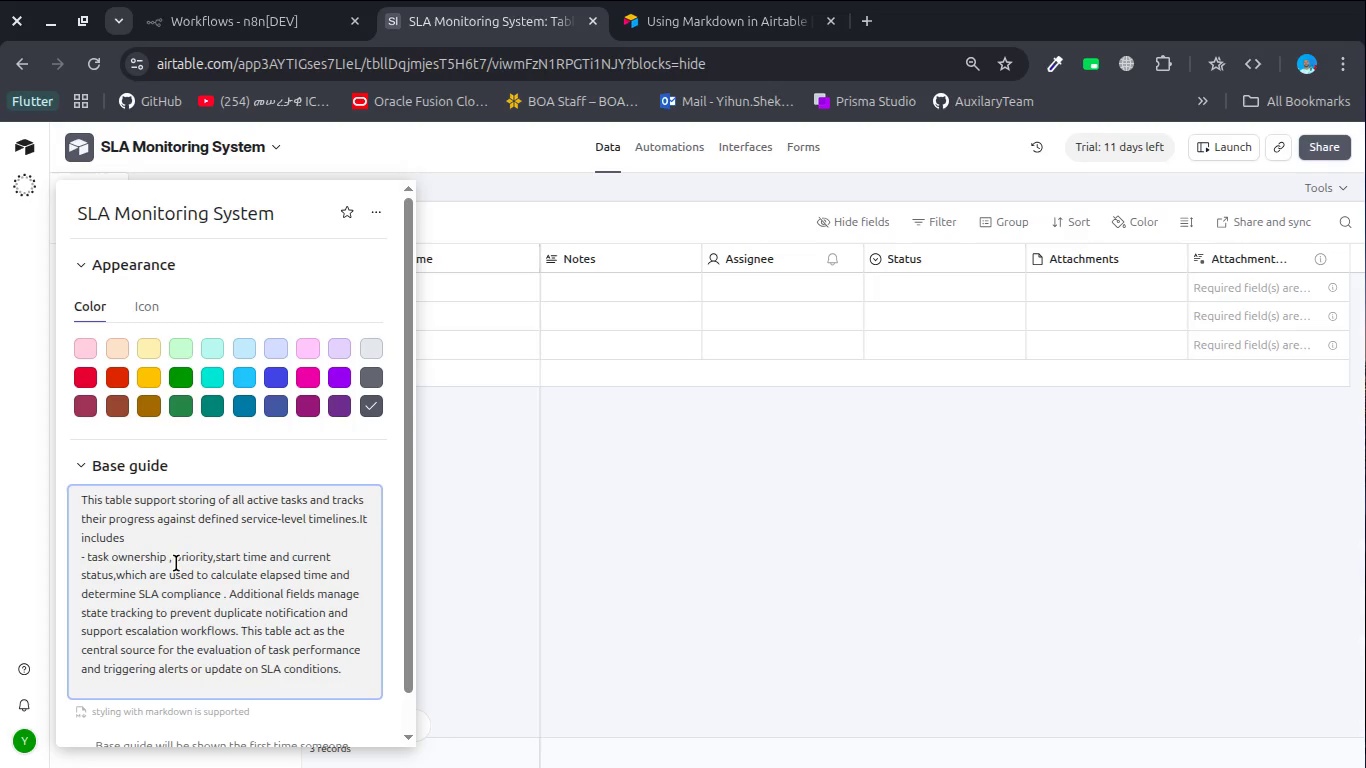 
key(Shift+ShiftRight)
 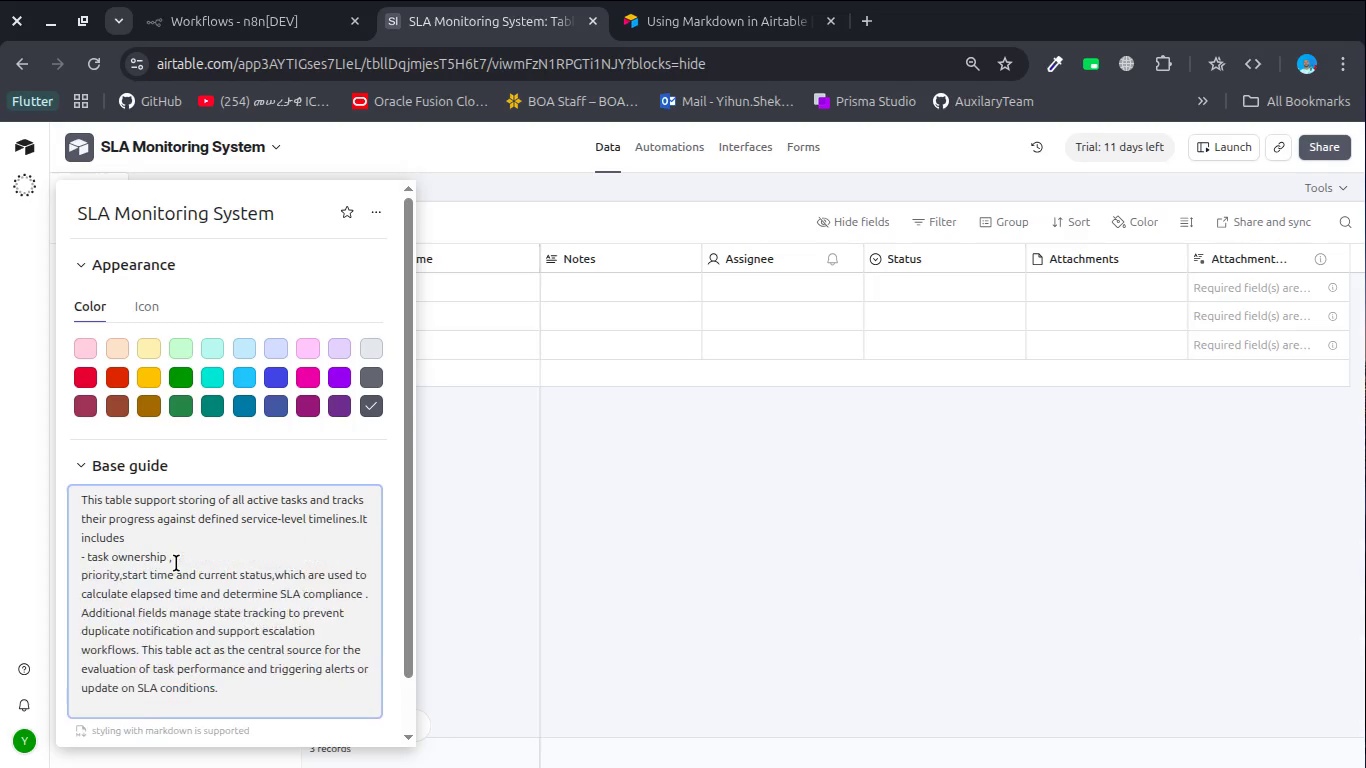 
key(Shift+Enter)
 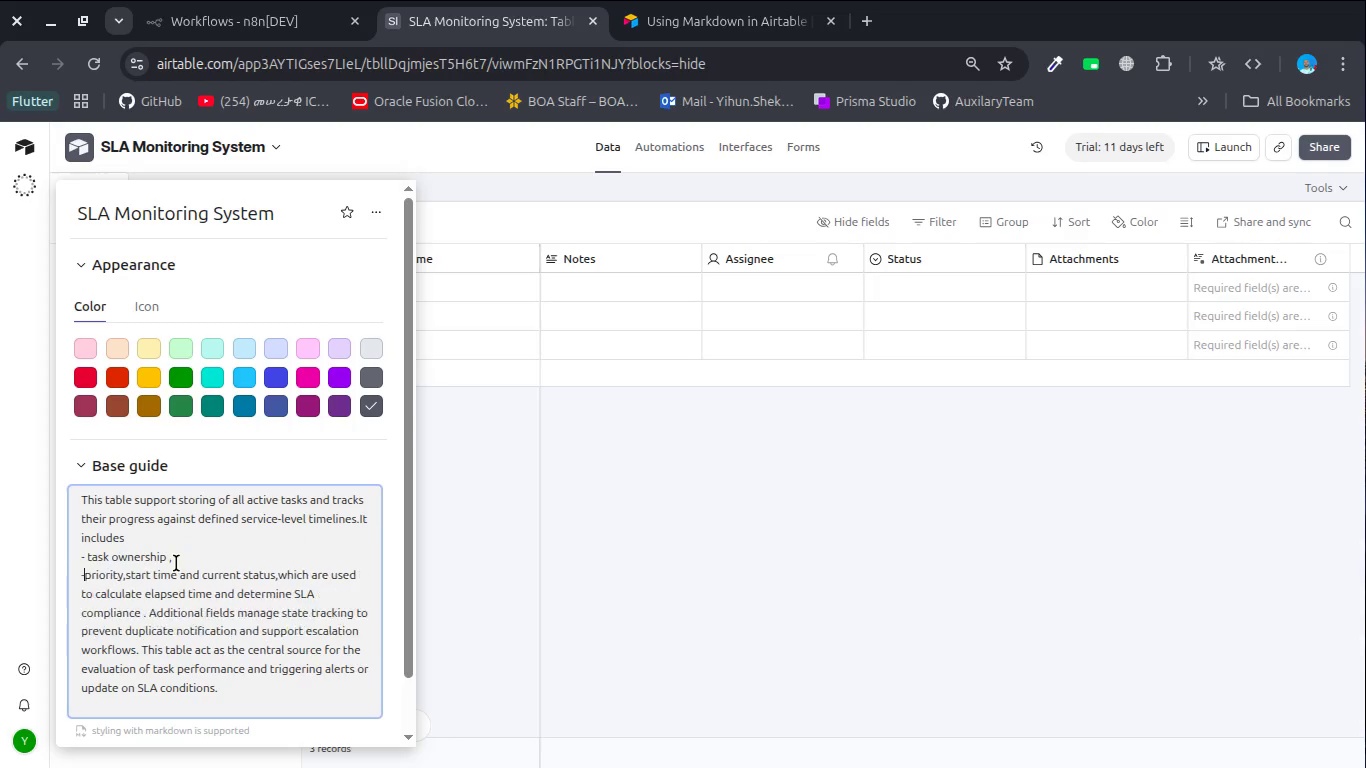 
key(Minus)
 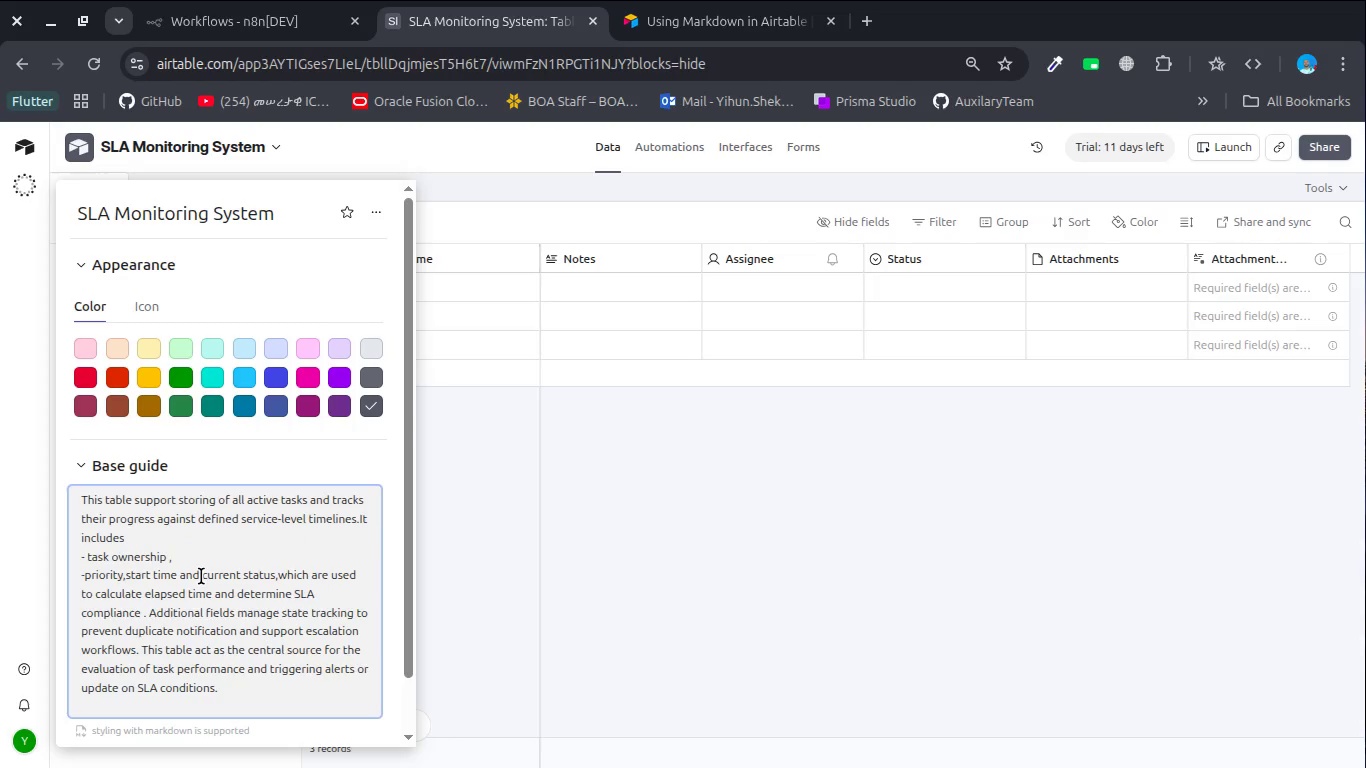 
left_click([202, 576])
 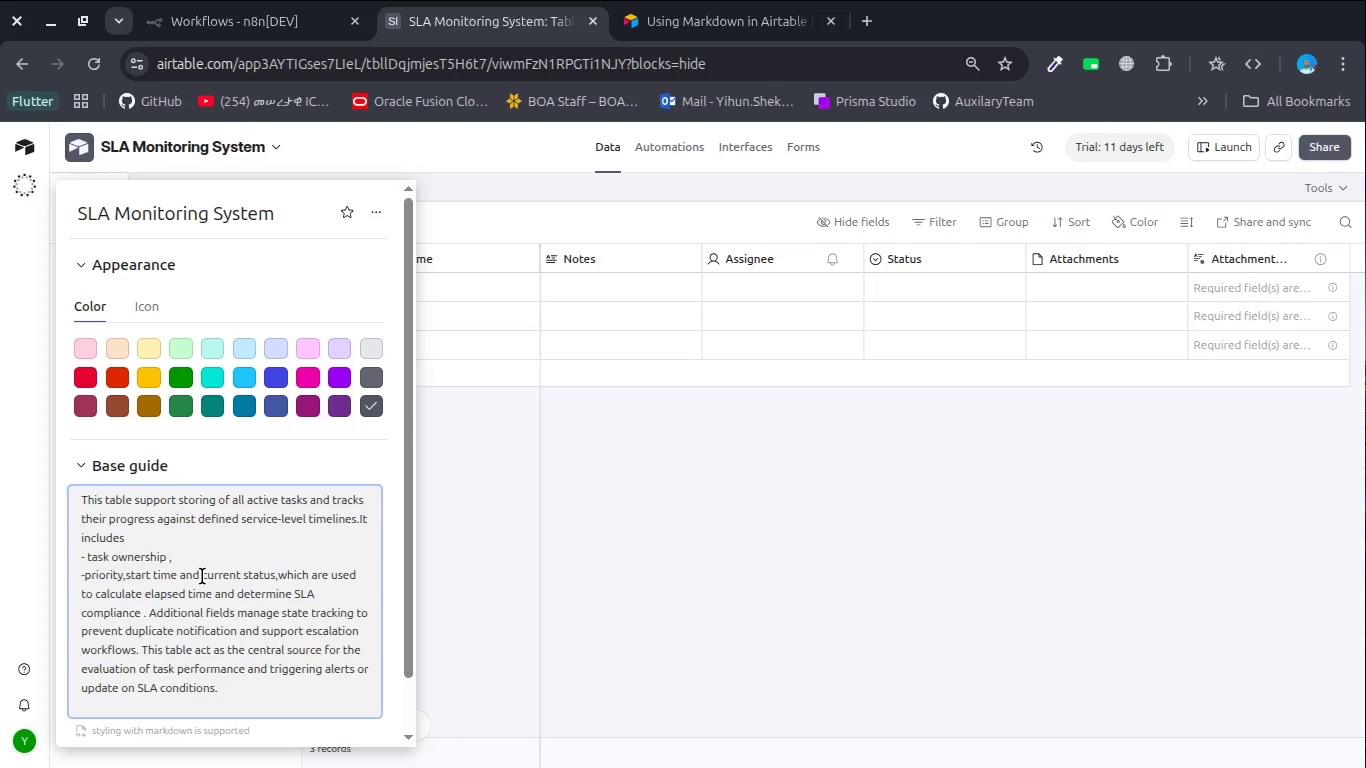 
key(Shift+Enter)
 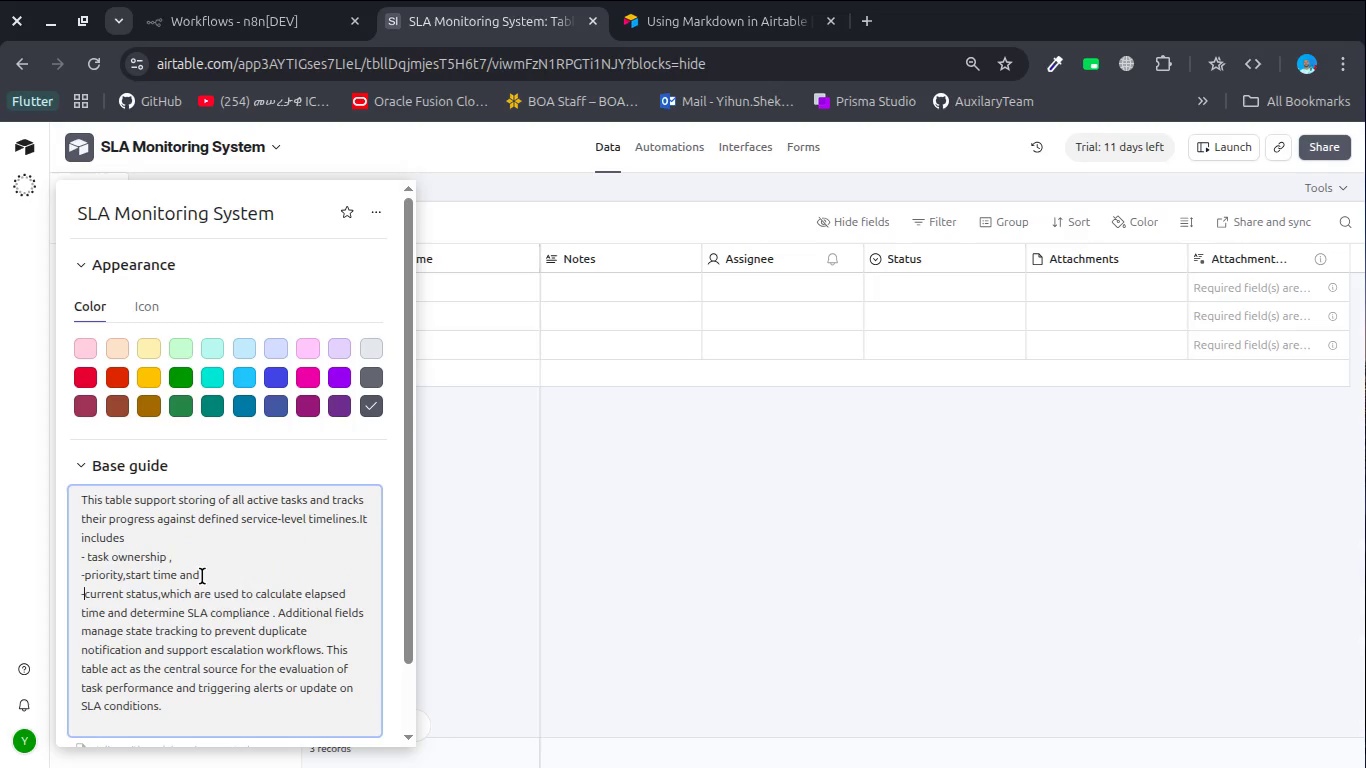 
key(Minus)
 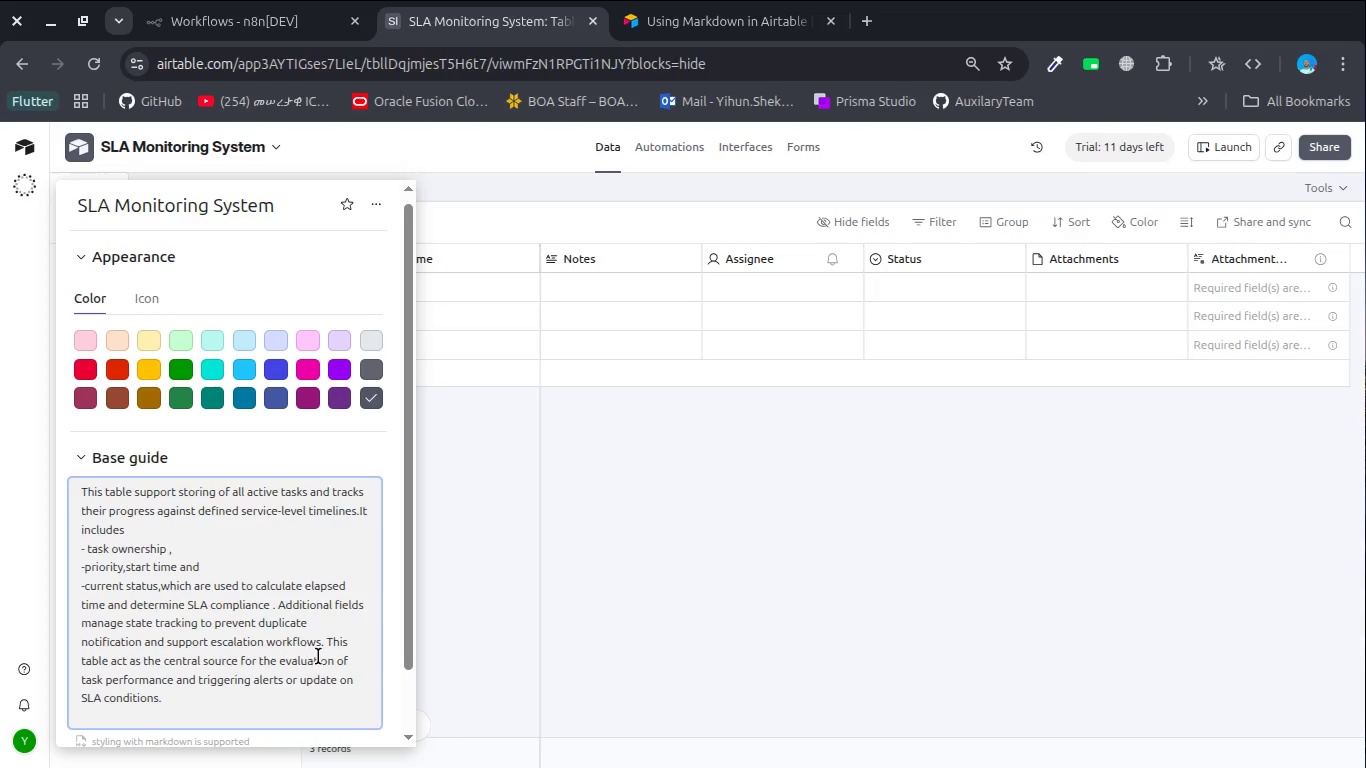 
wait(17.52)
 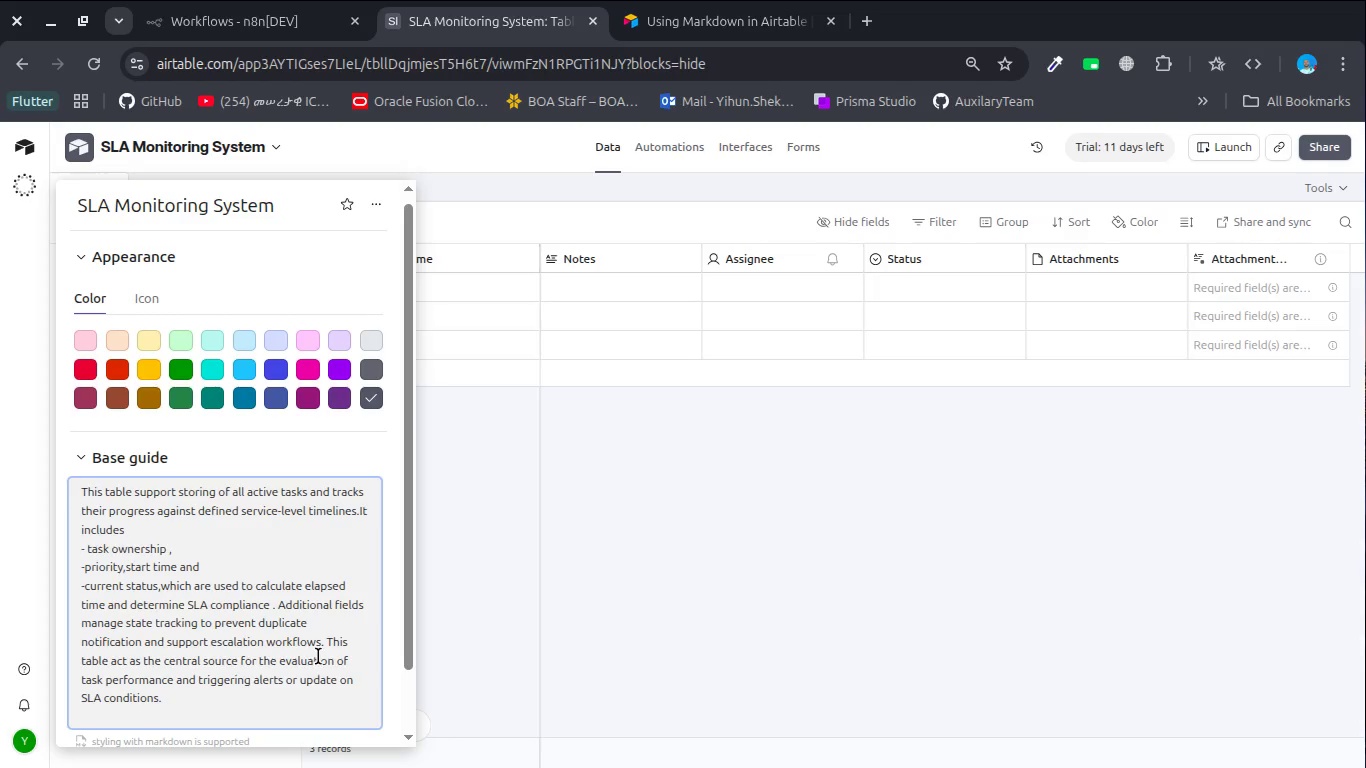 
left_click([252, 544])
 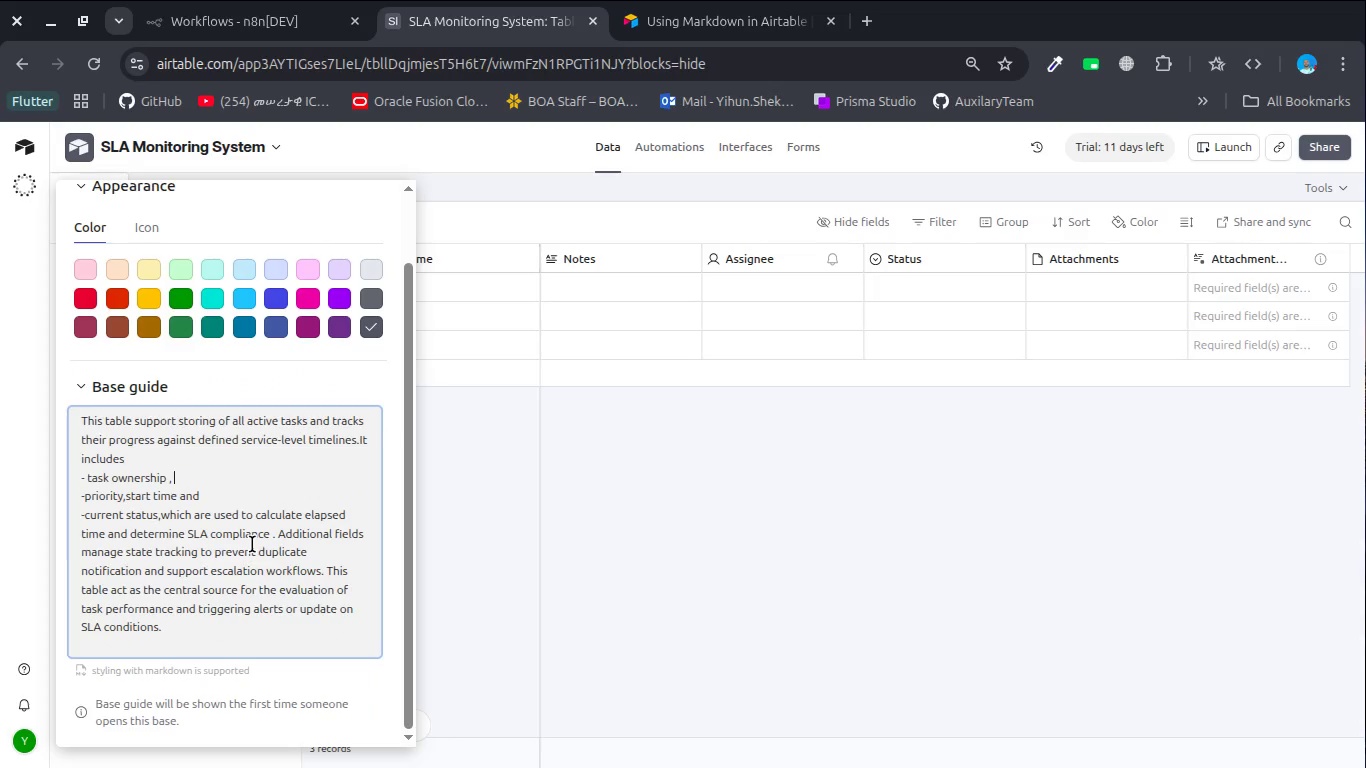 
scroll: coordinate [252, 544], scroll_direction: down, amount: 4.0
 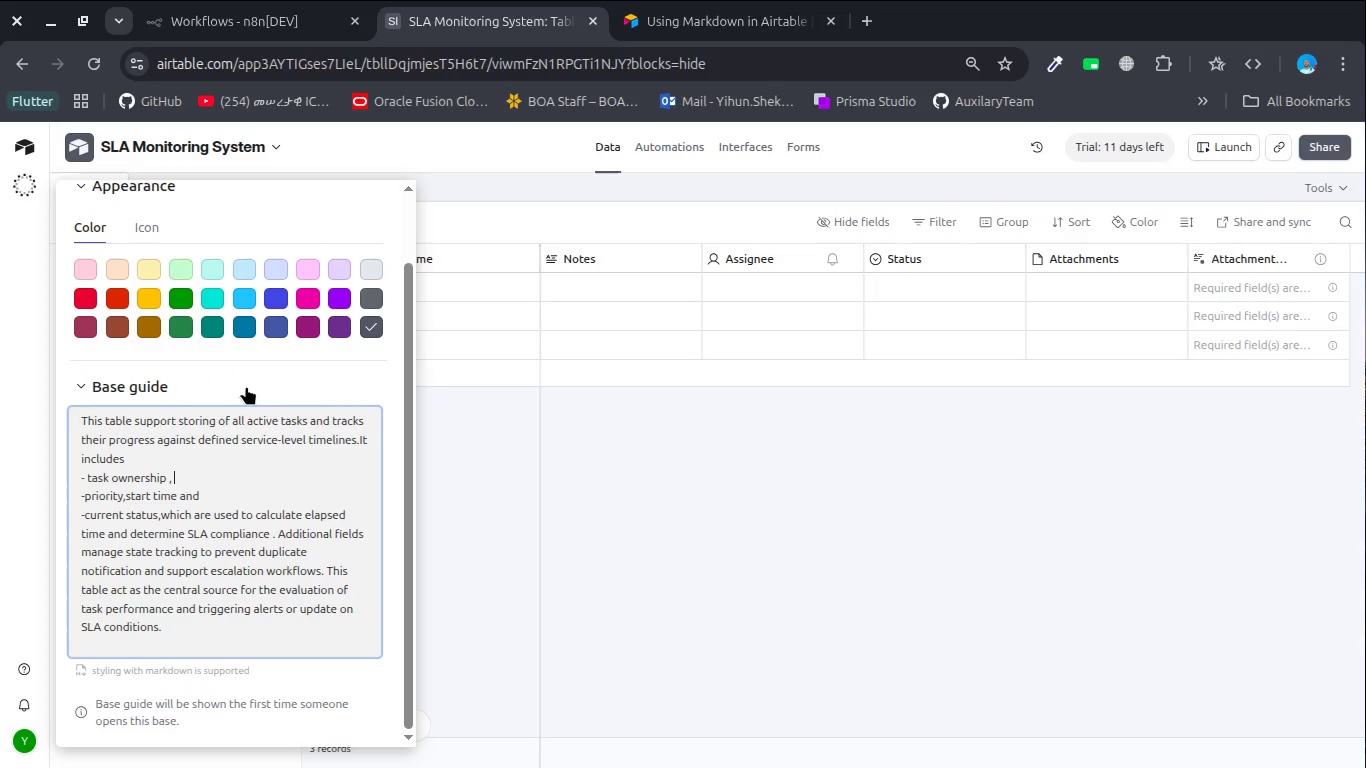 
left_click([246, 386])
 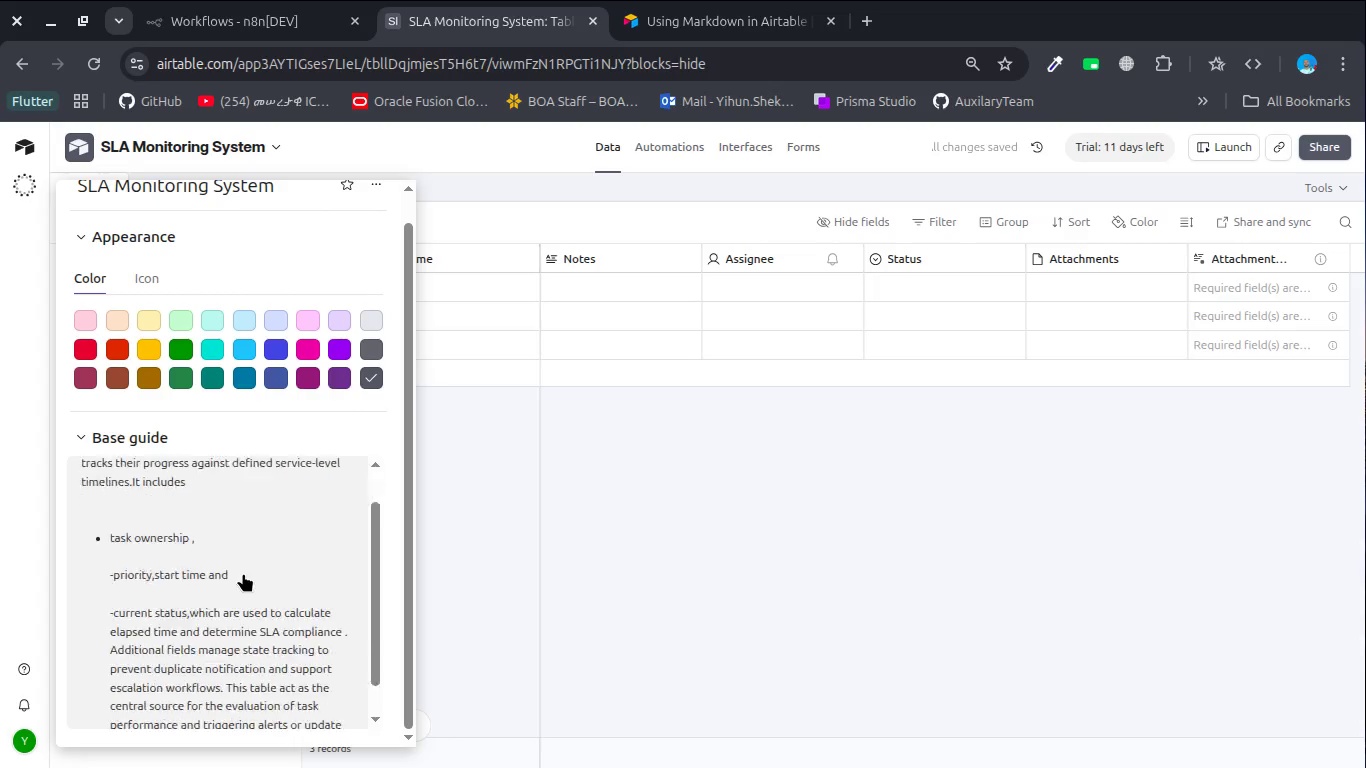 
scroll: coordinate [243, 573], scroll_direction: down, amount: 1.0
 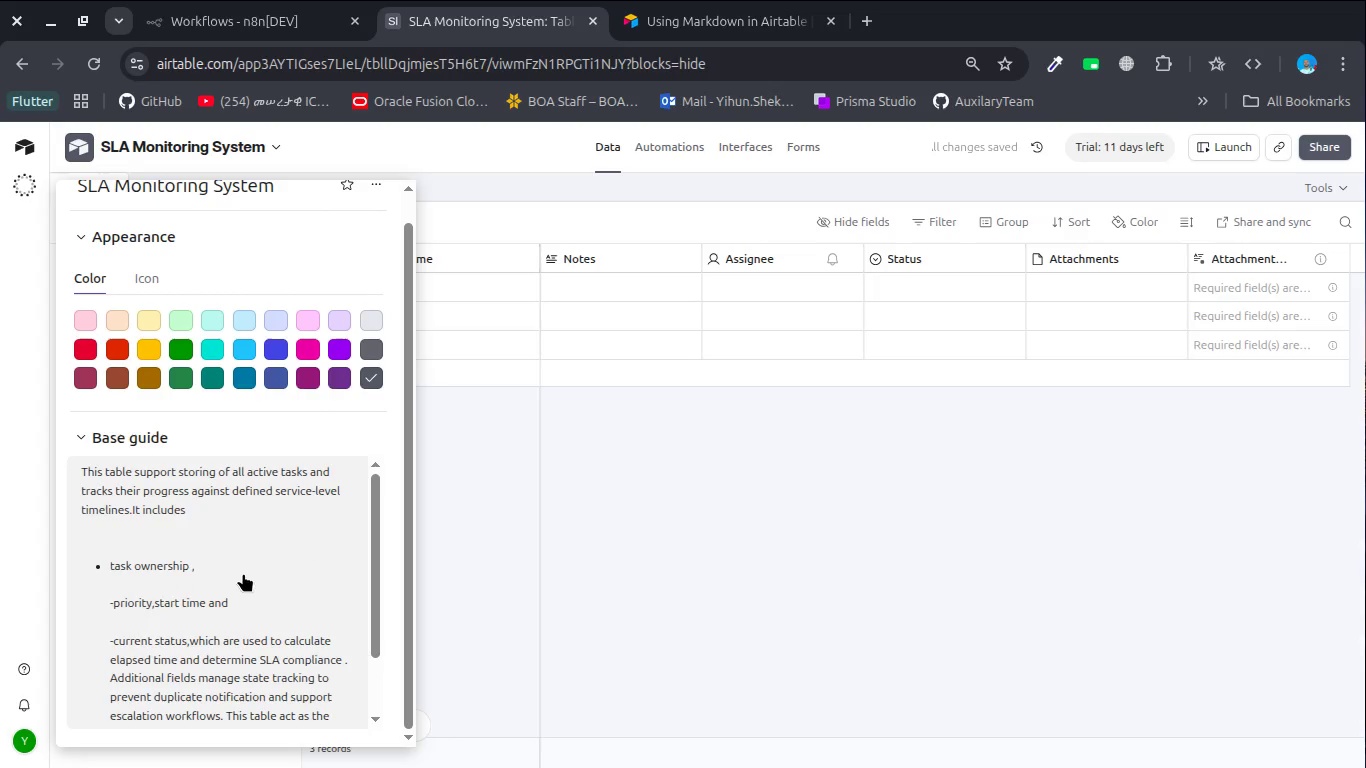 
scroll: coordinate [243, 573], scroll_direction: up, amount: 1.0
 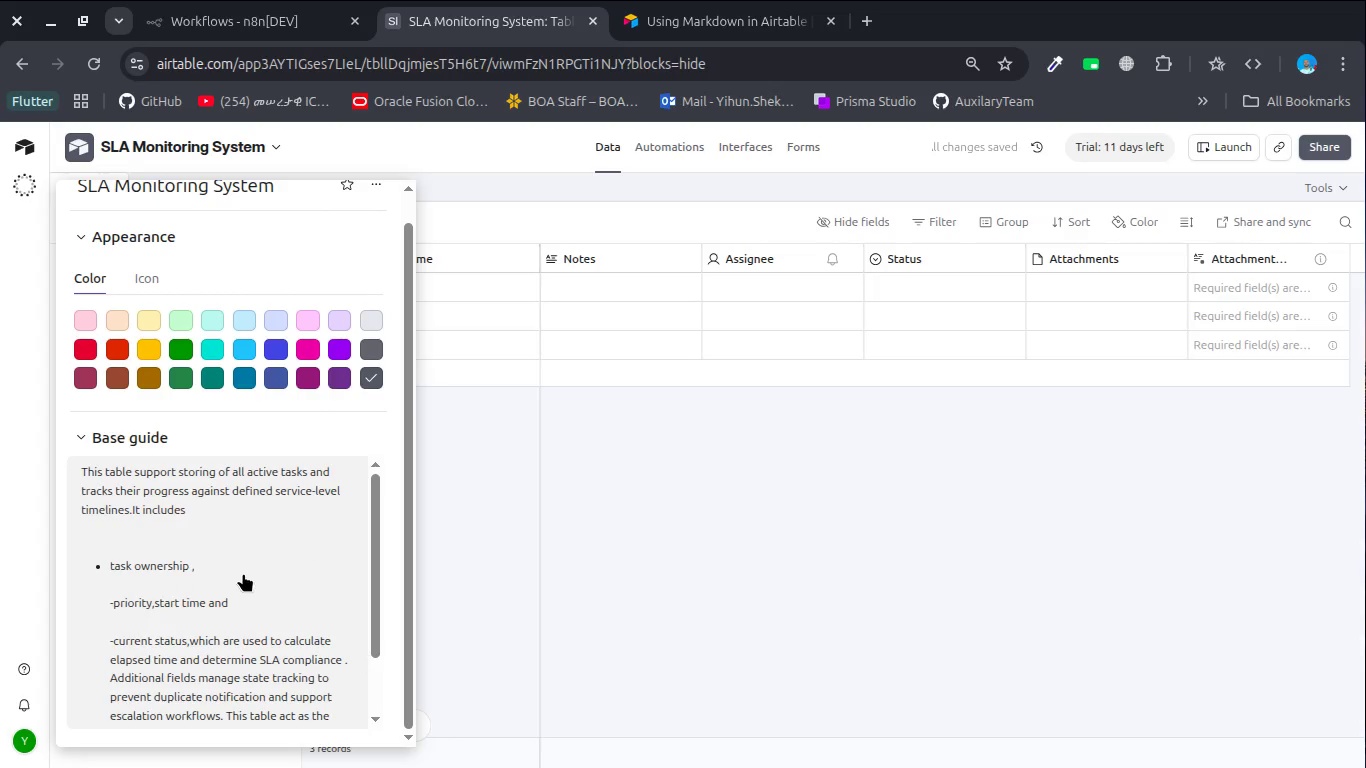 
double_click([243, 573])
 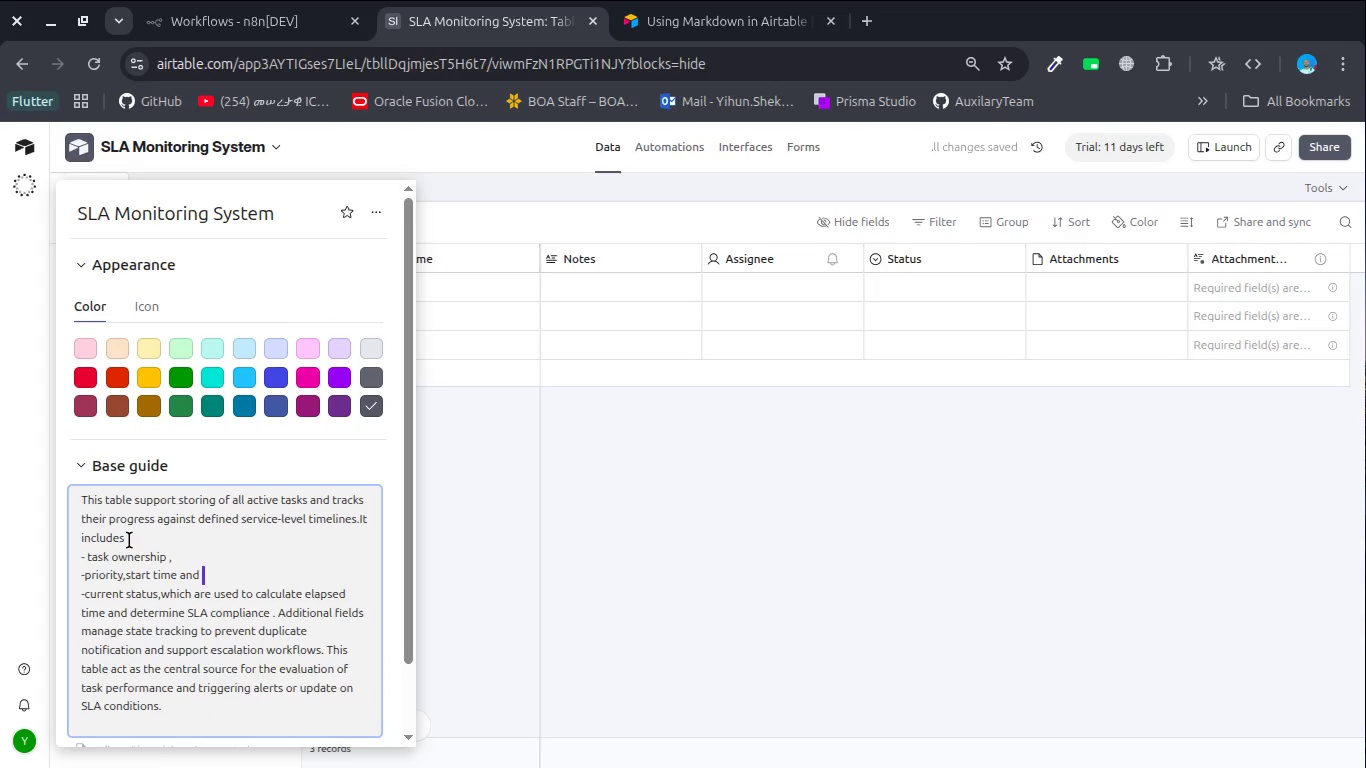 
left_click([129, 540])
 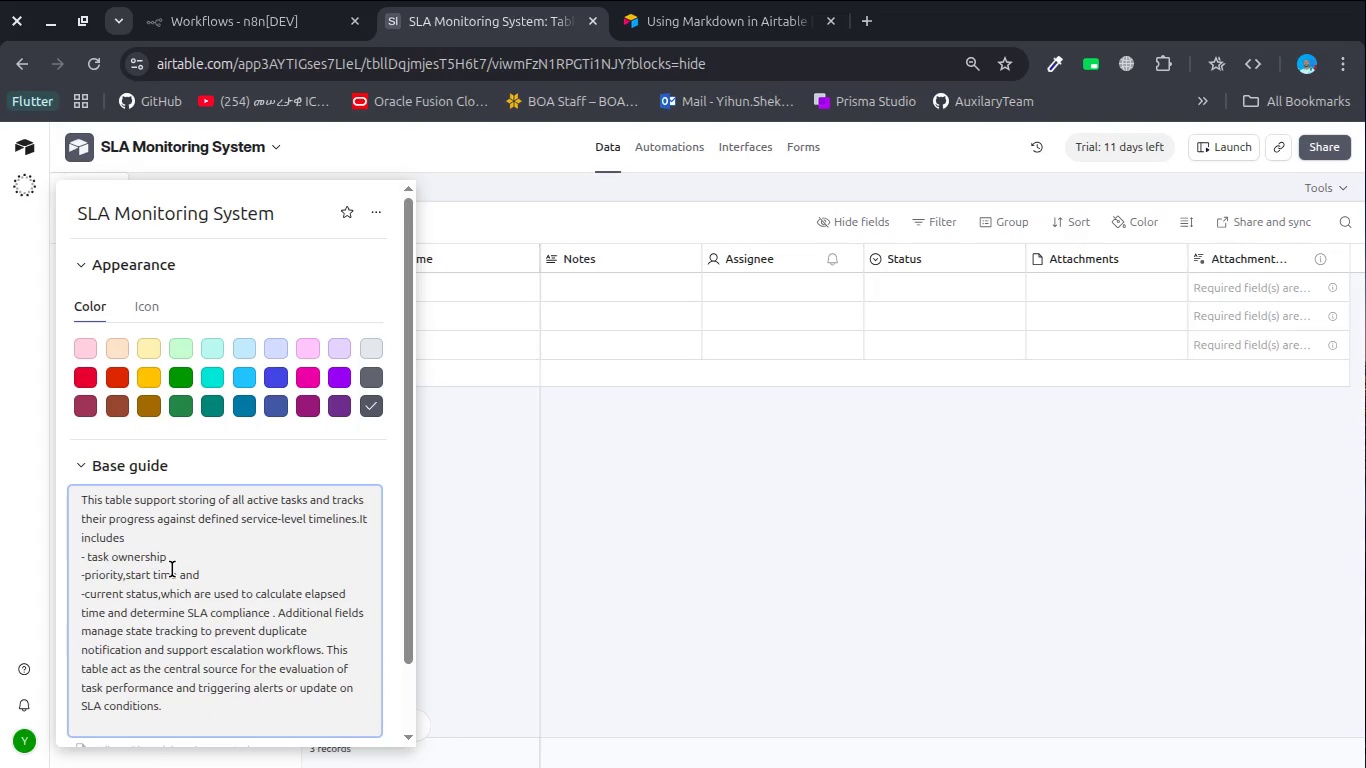 
key(Shift+ShiftRight)
 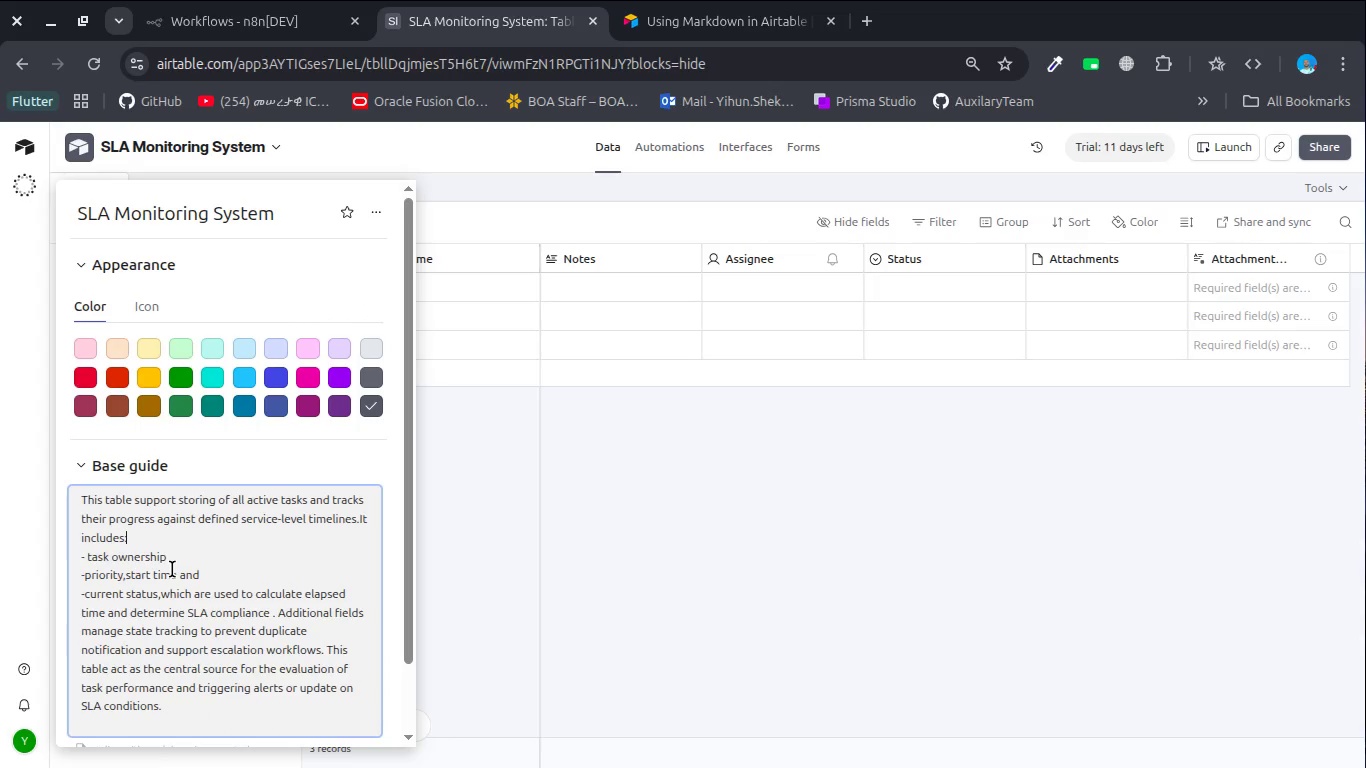 
key(Shift+Semicolon)
 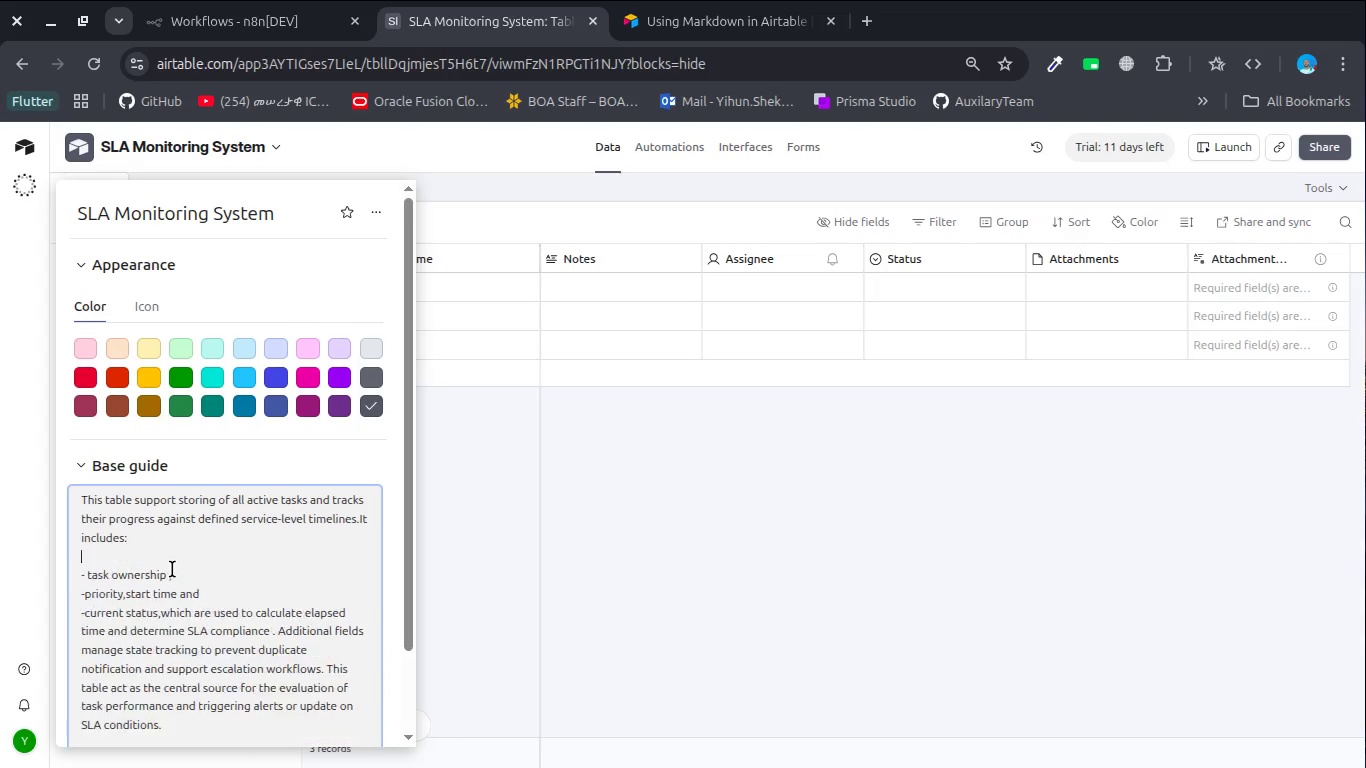 
key(Enter)
 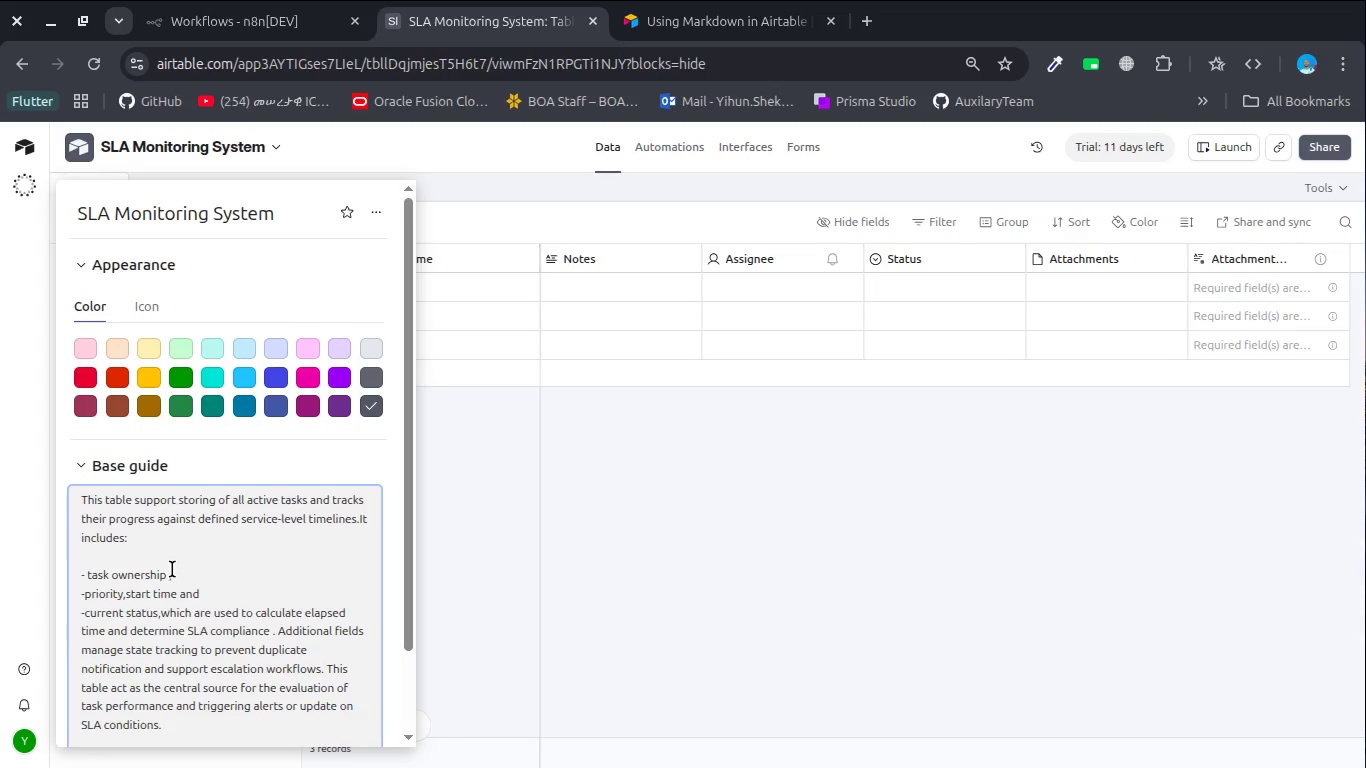 
key(Backspace)
 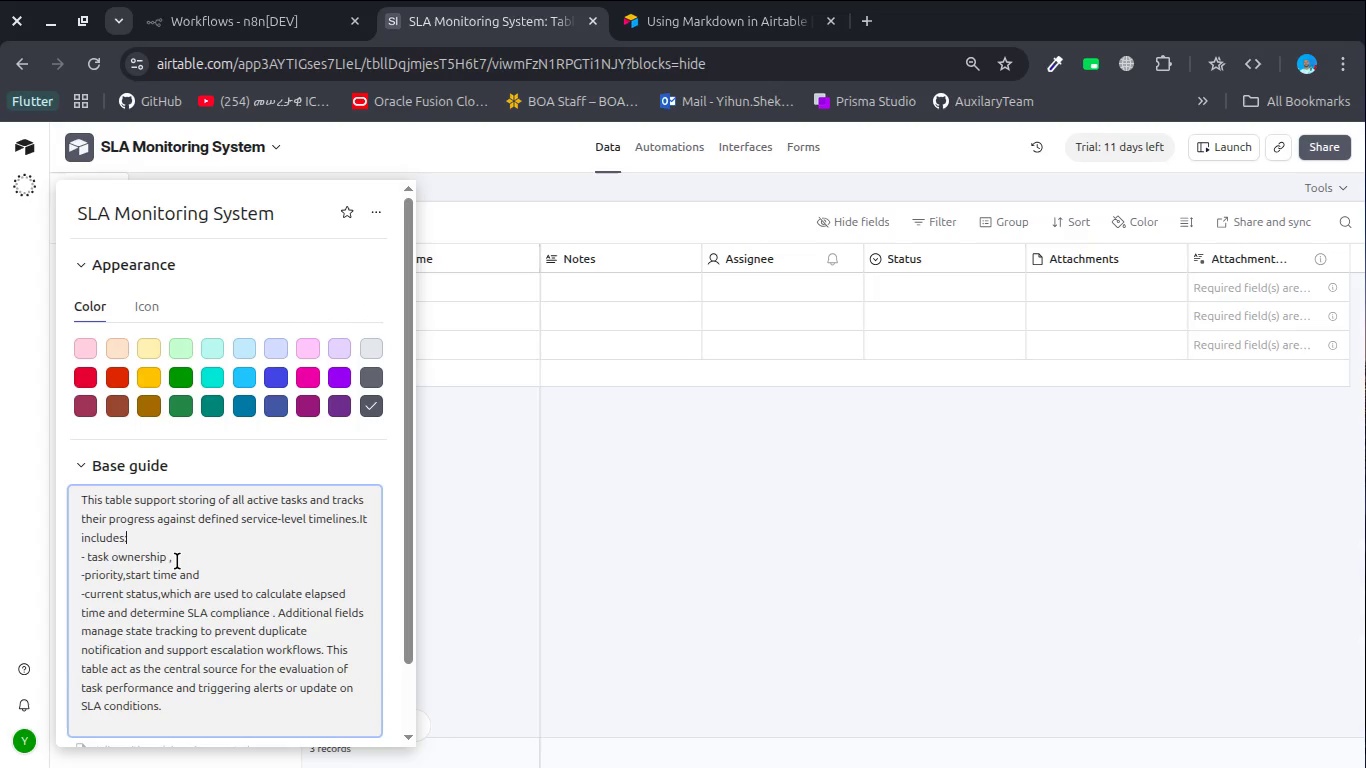 
left_click([177, 561])
 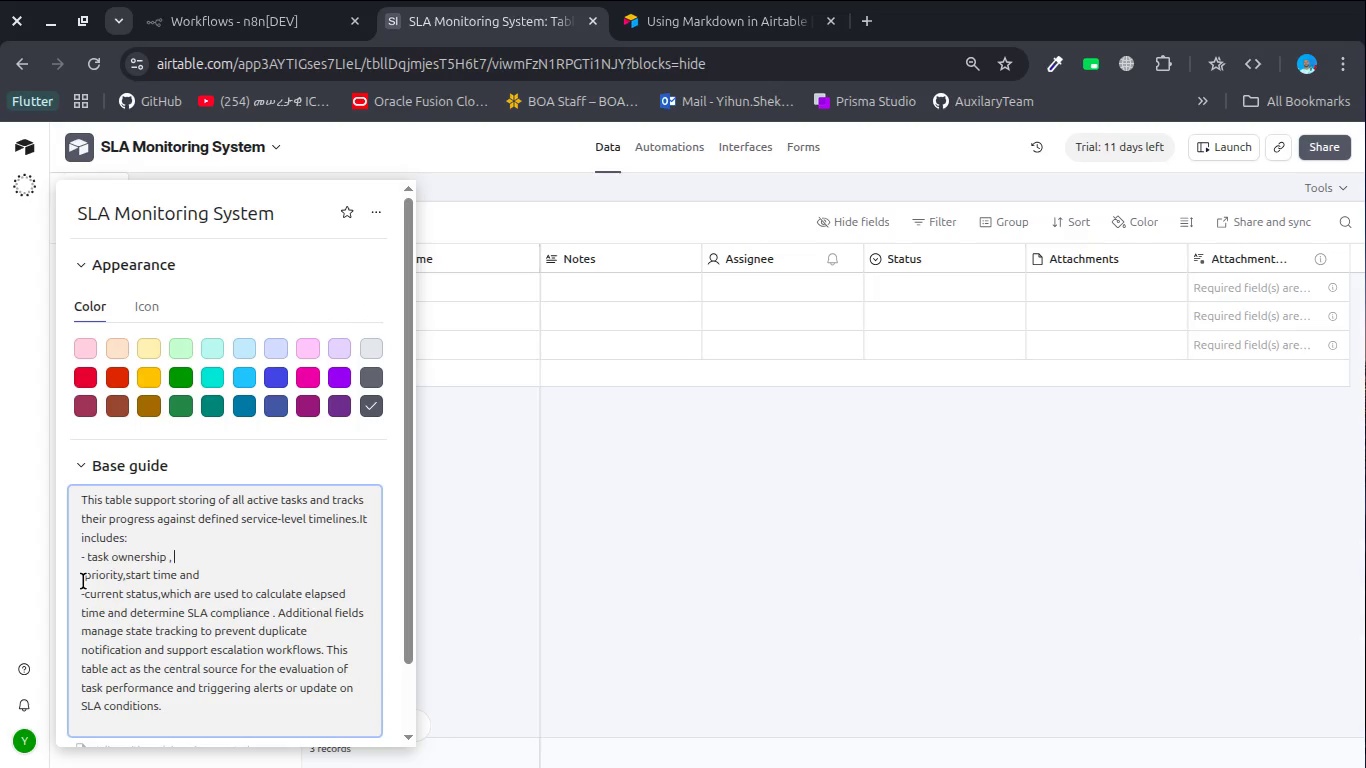 
left_click([87, 577])
 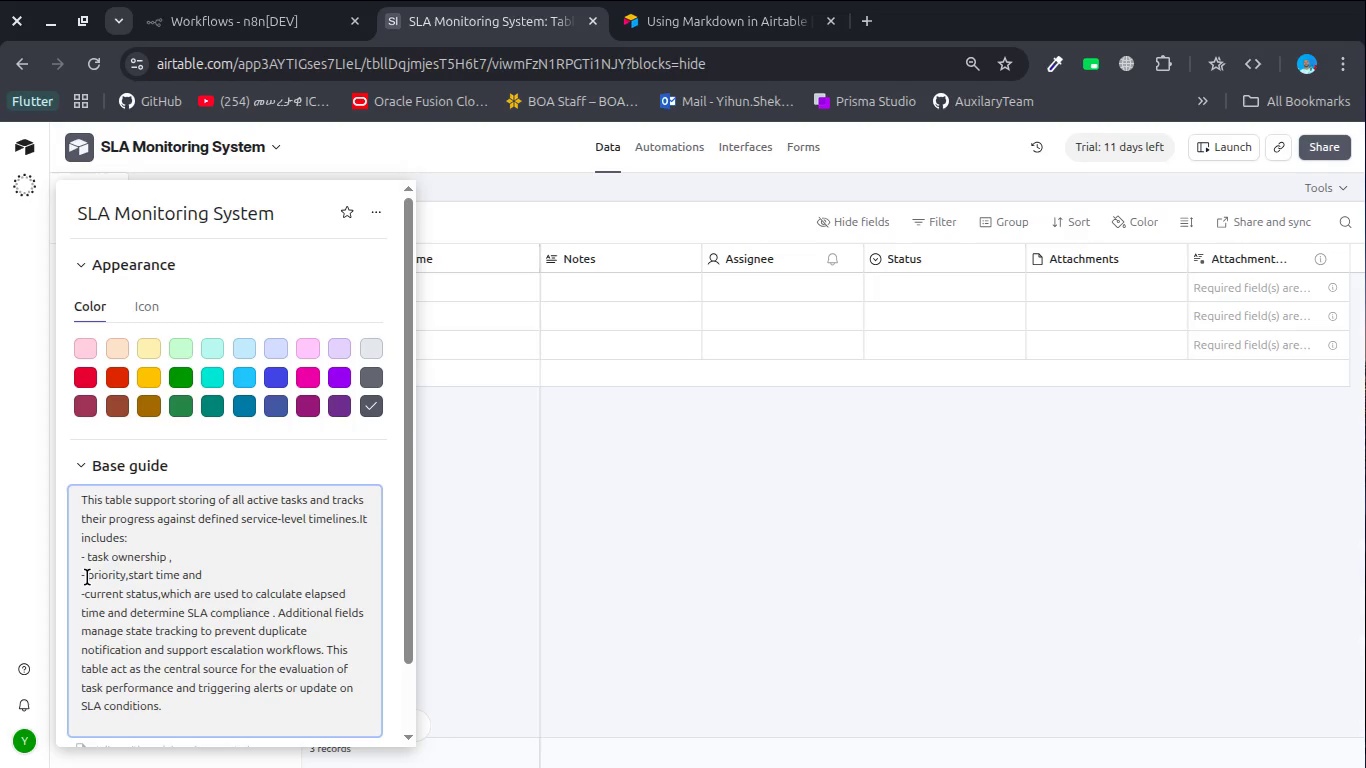 
key(Space)
 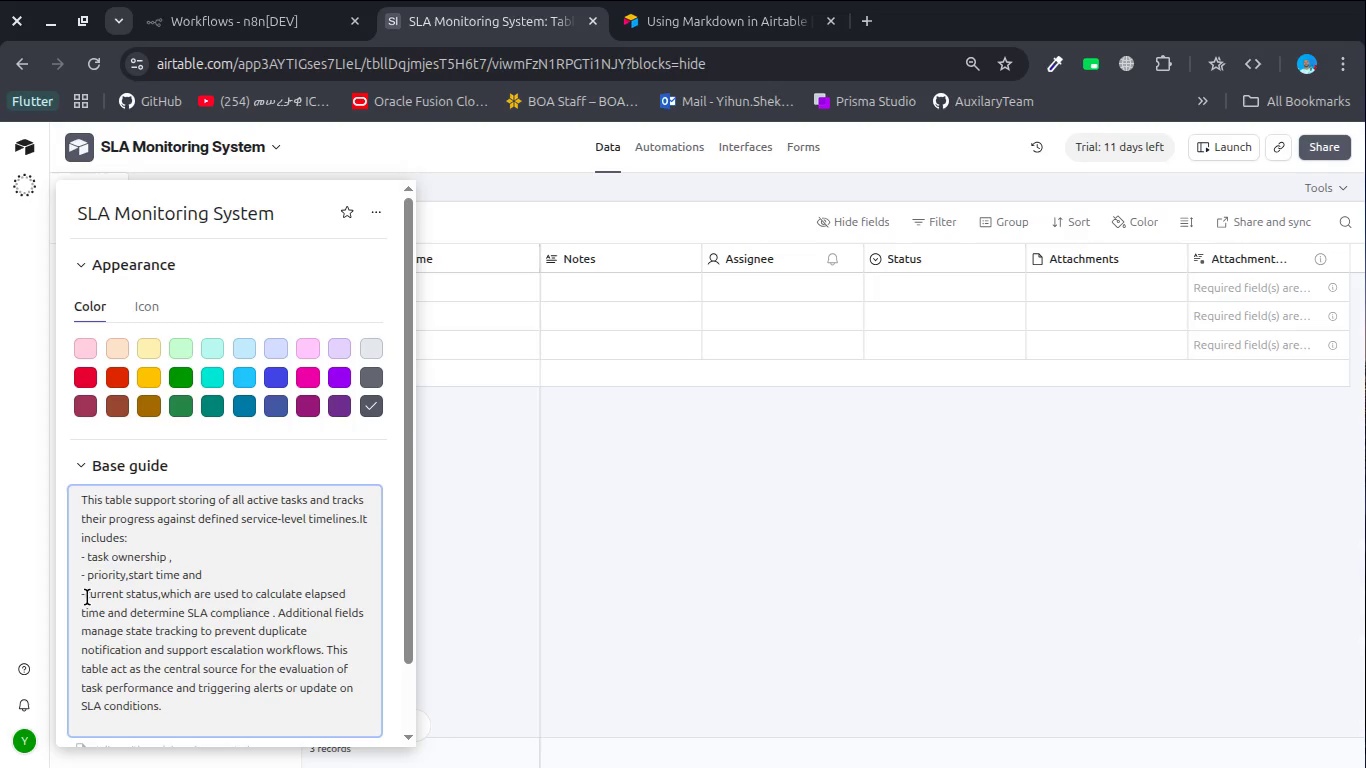 
left_click([87, 597])
 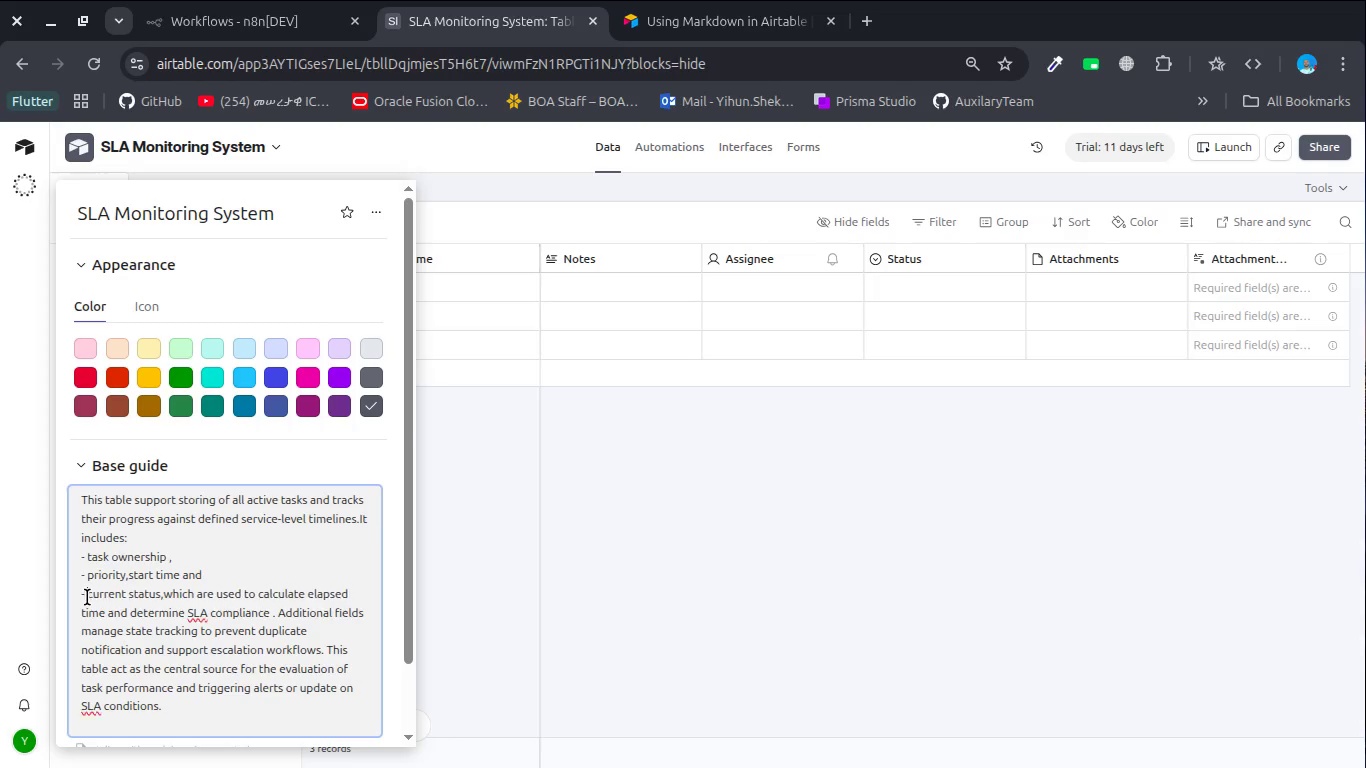 
key(Space)
 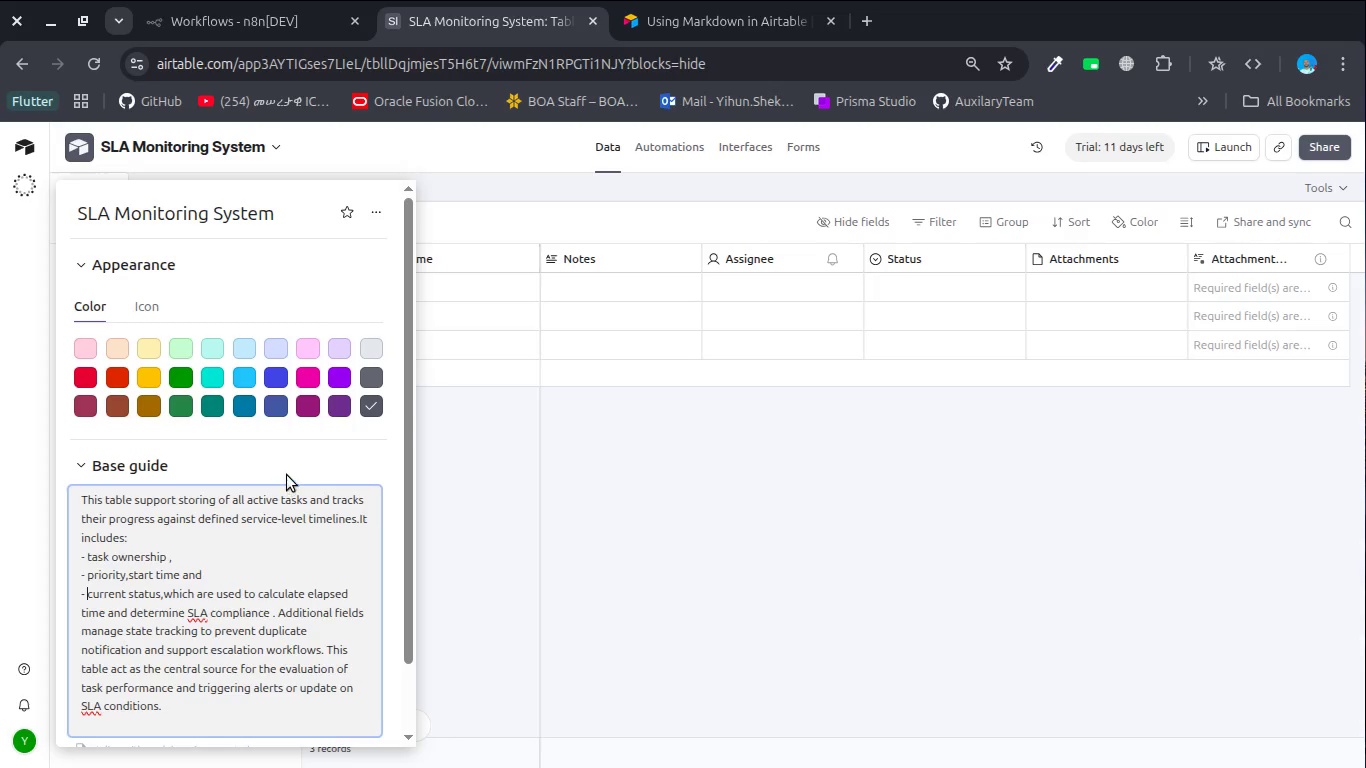 
left_click([289, 466])
 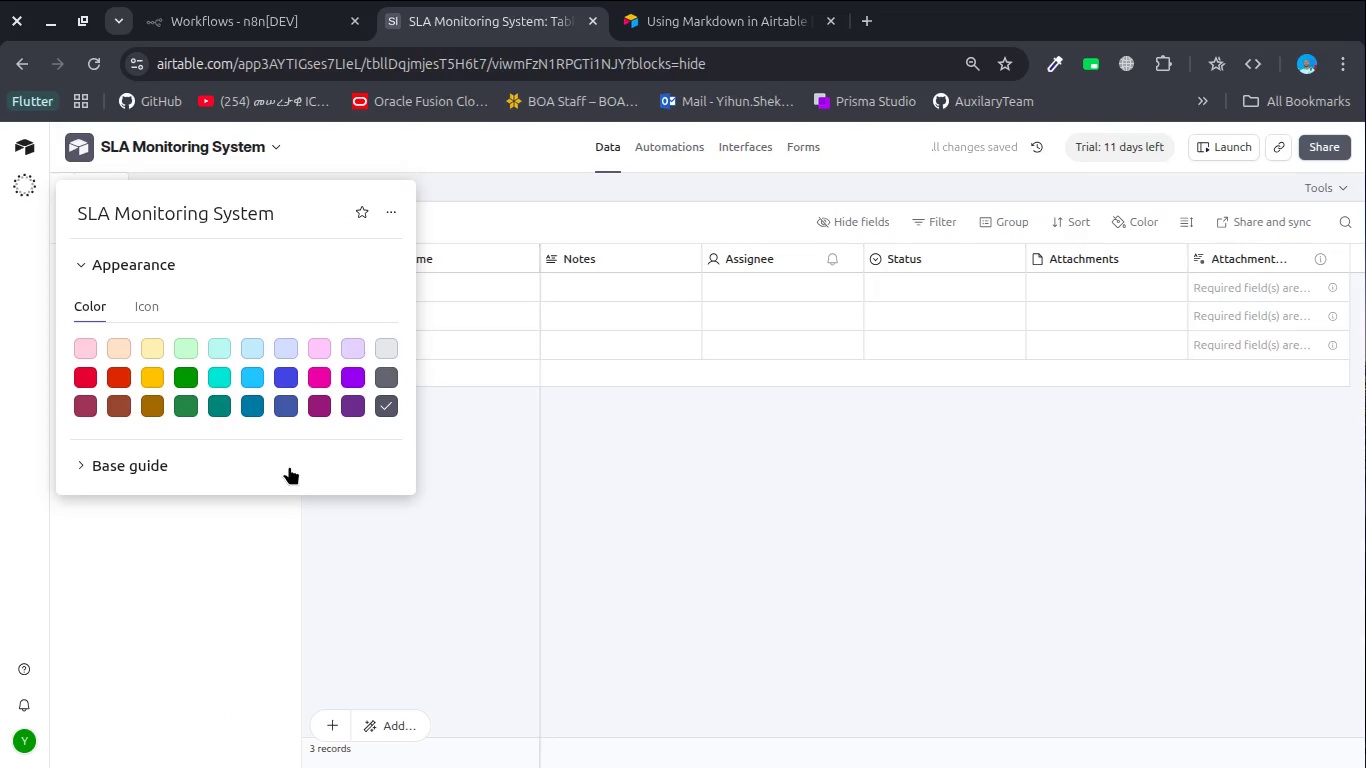 
left_click([289, 466])
 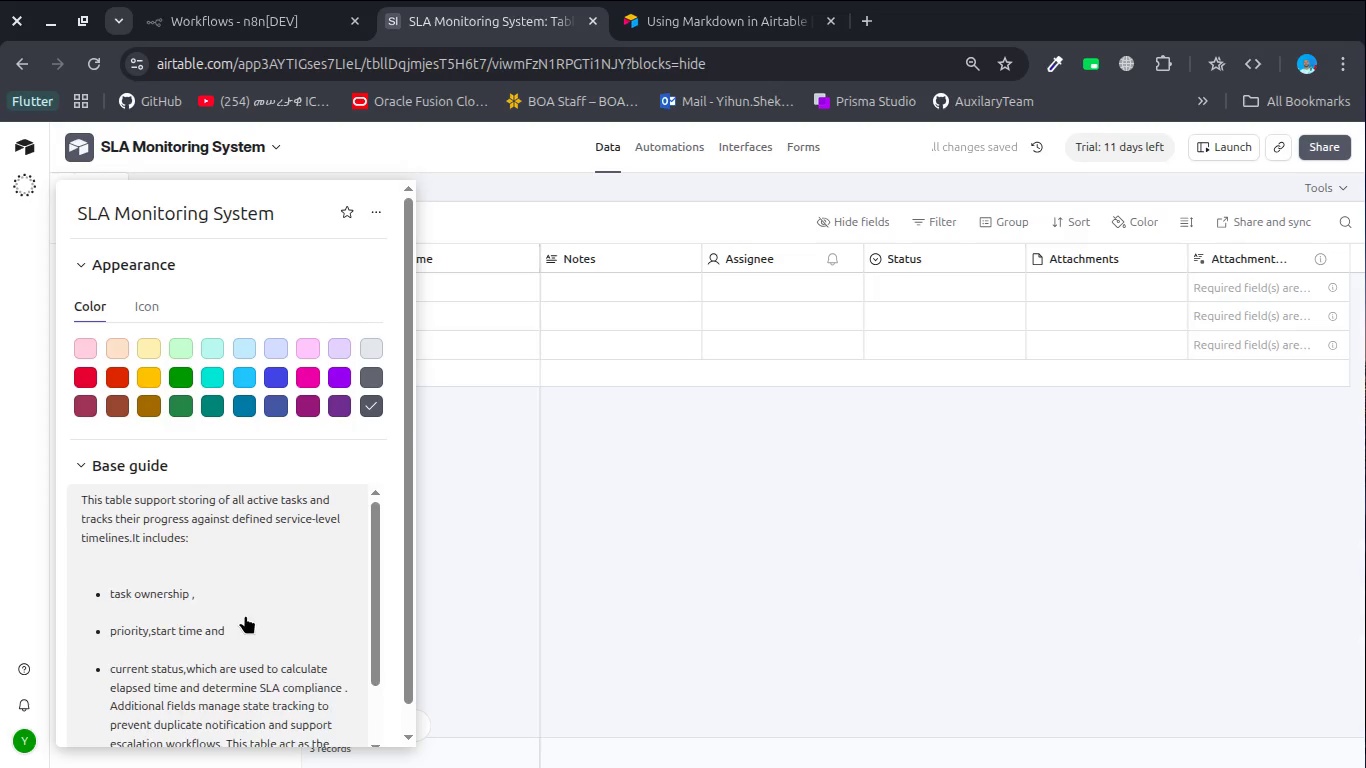 
scroll: coordinate [245, 615], scroll_direction: down, amount: 1.0
 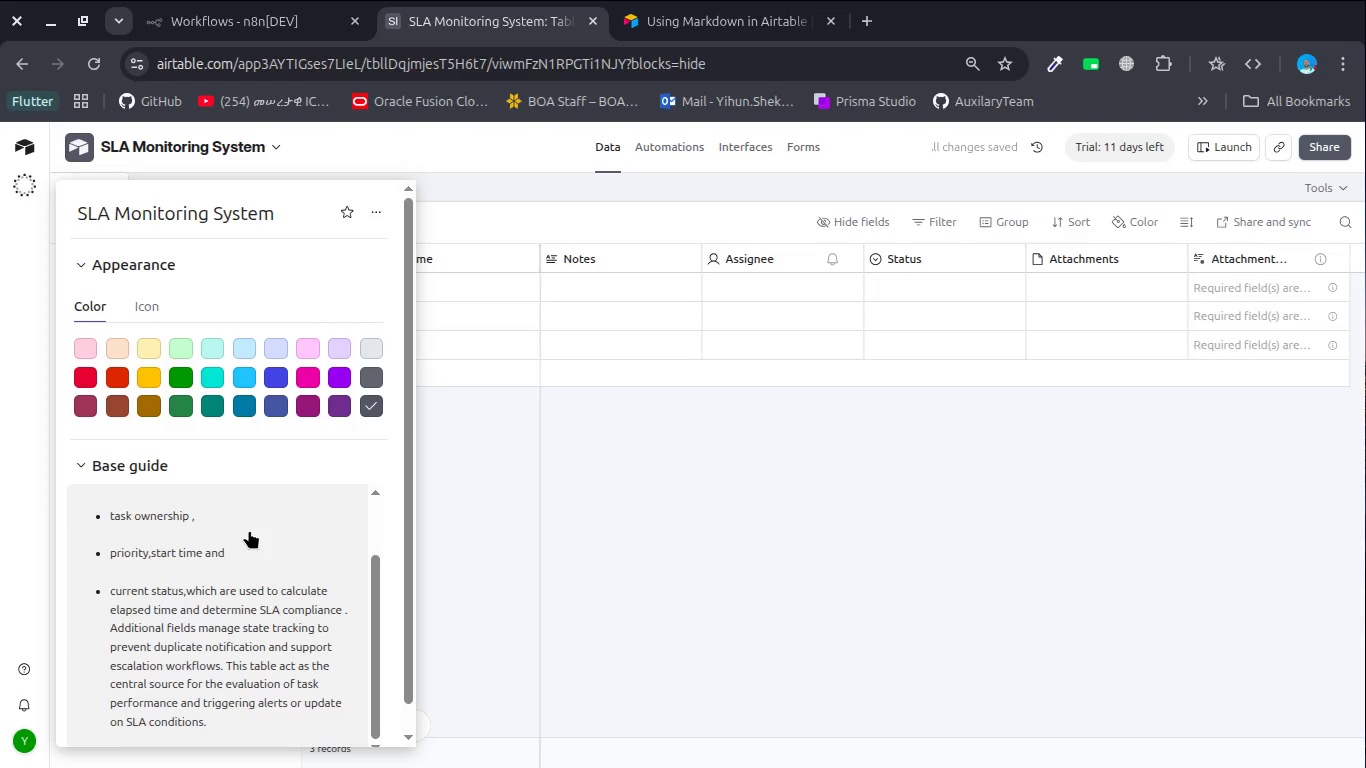 
double_click([249, 530])
 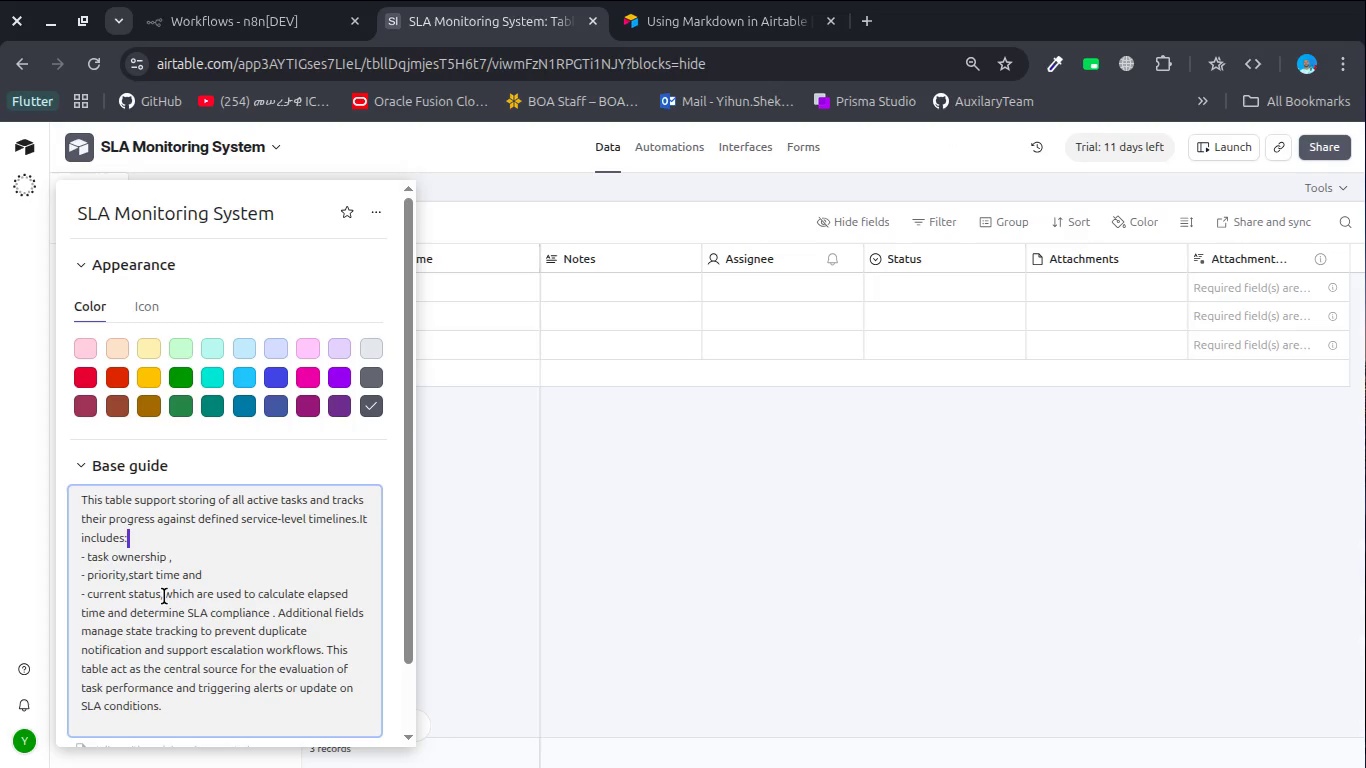 
left_click([164, 596])
 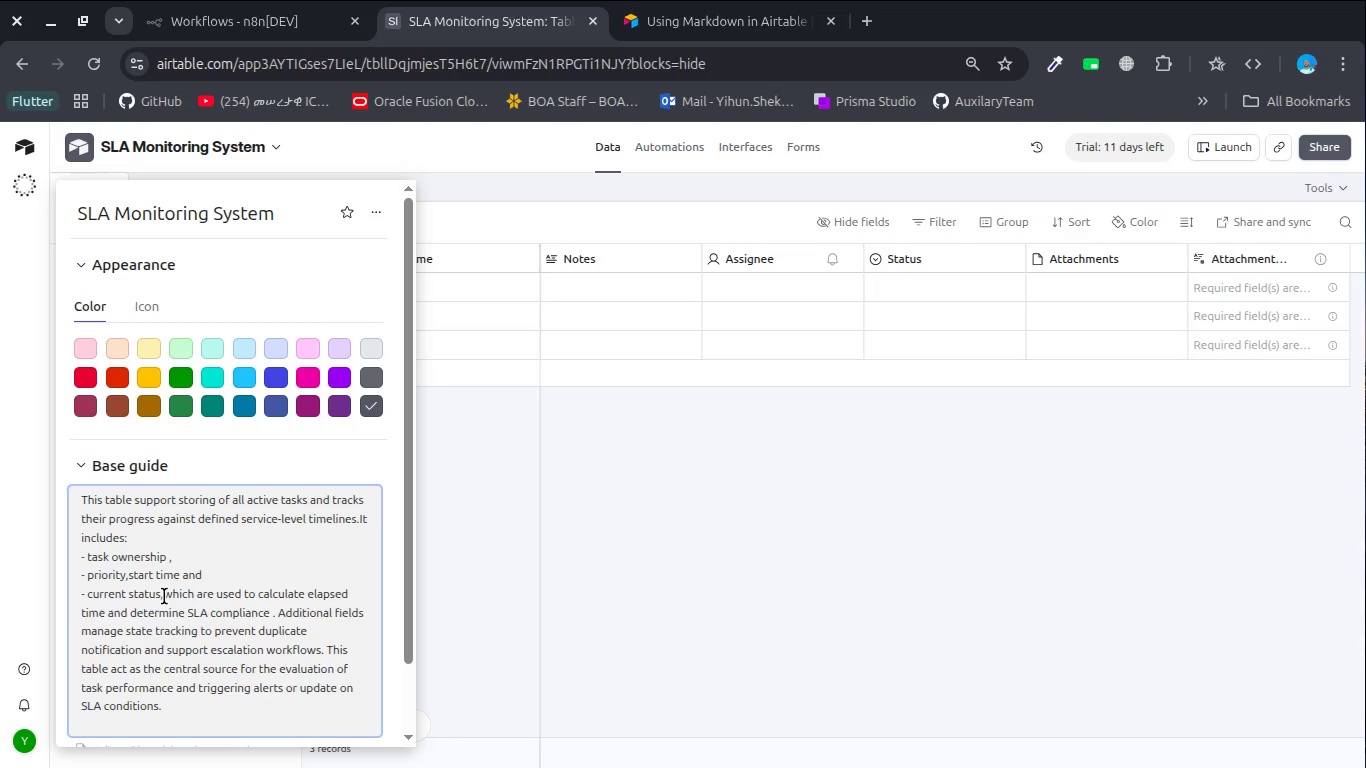 
key(Shift+Enter)
 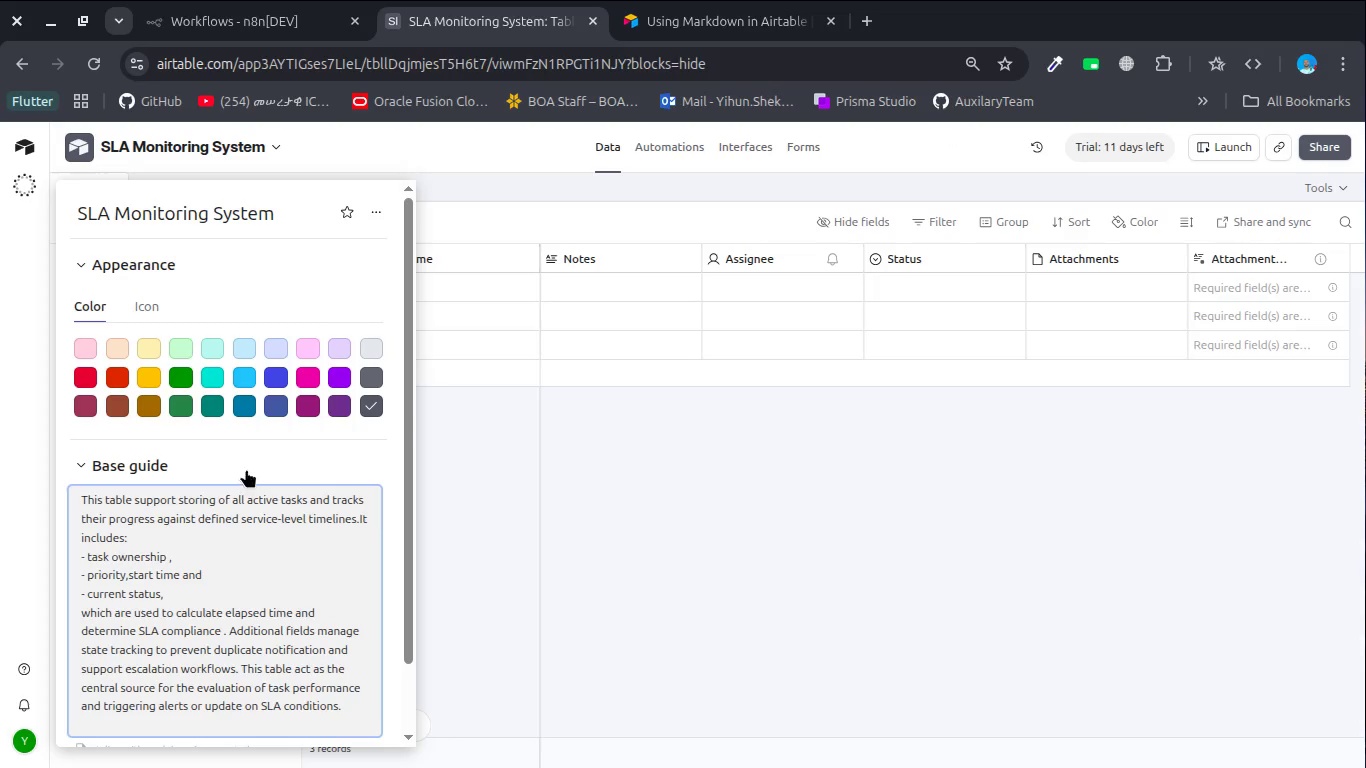 
left_click([249, 464])
 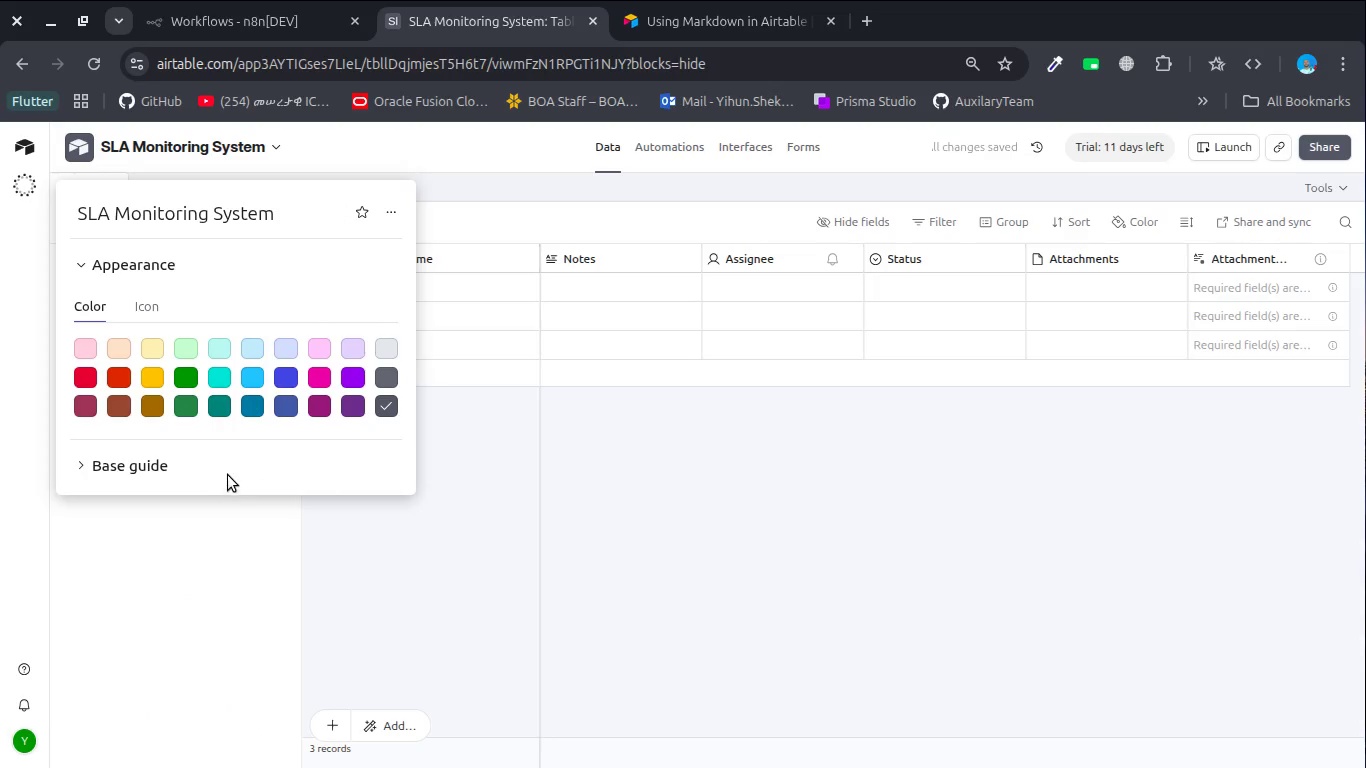 
left_click([229, 473])
 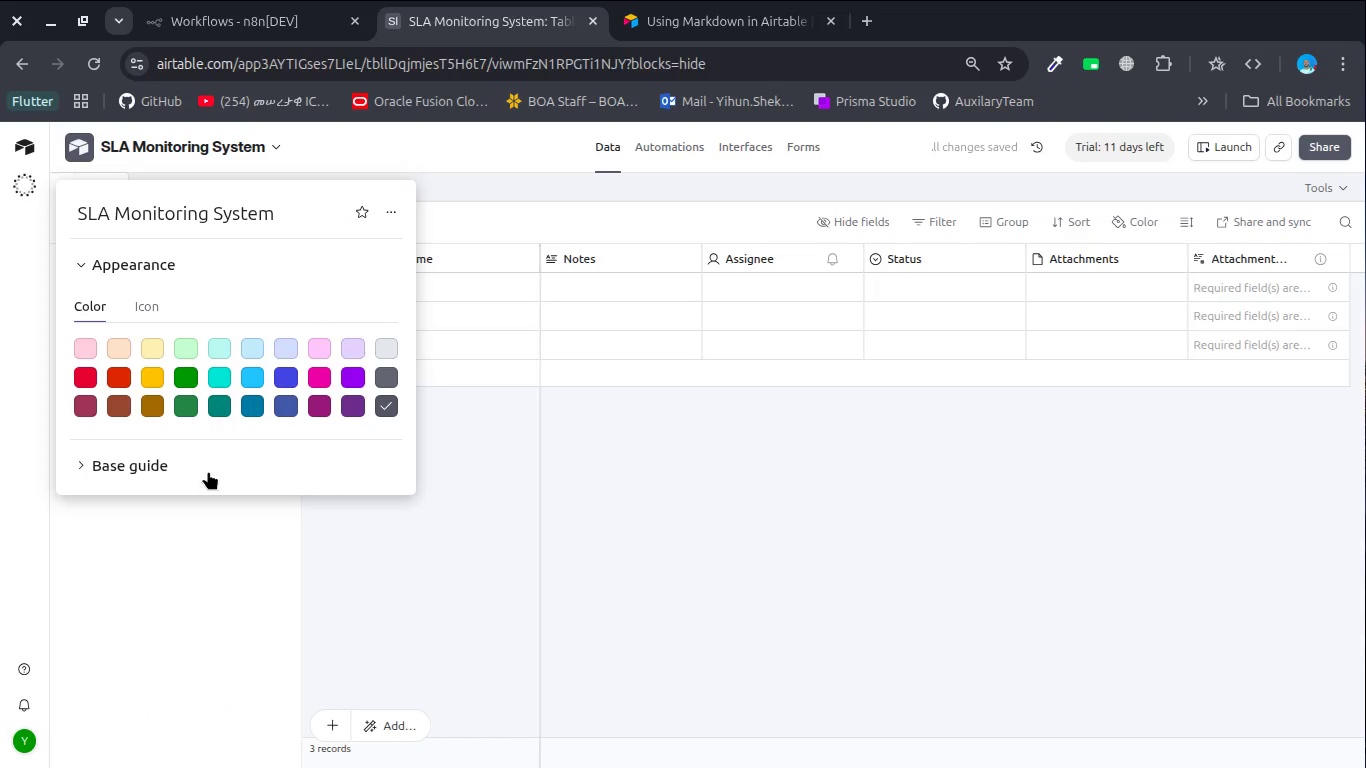 
left_click([208, 471])
 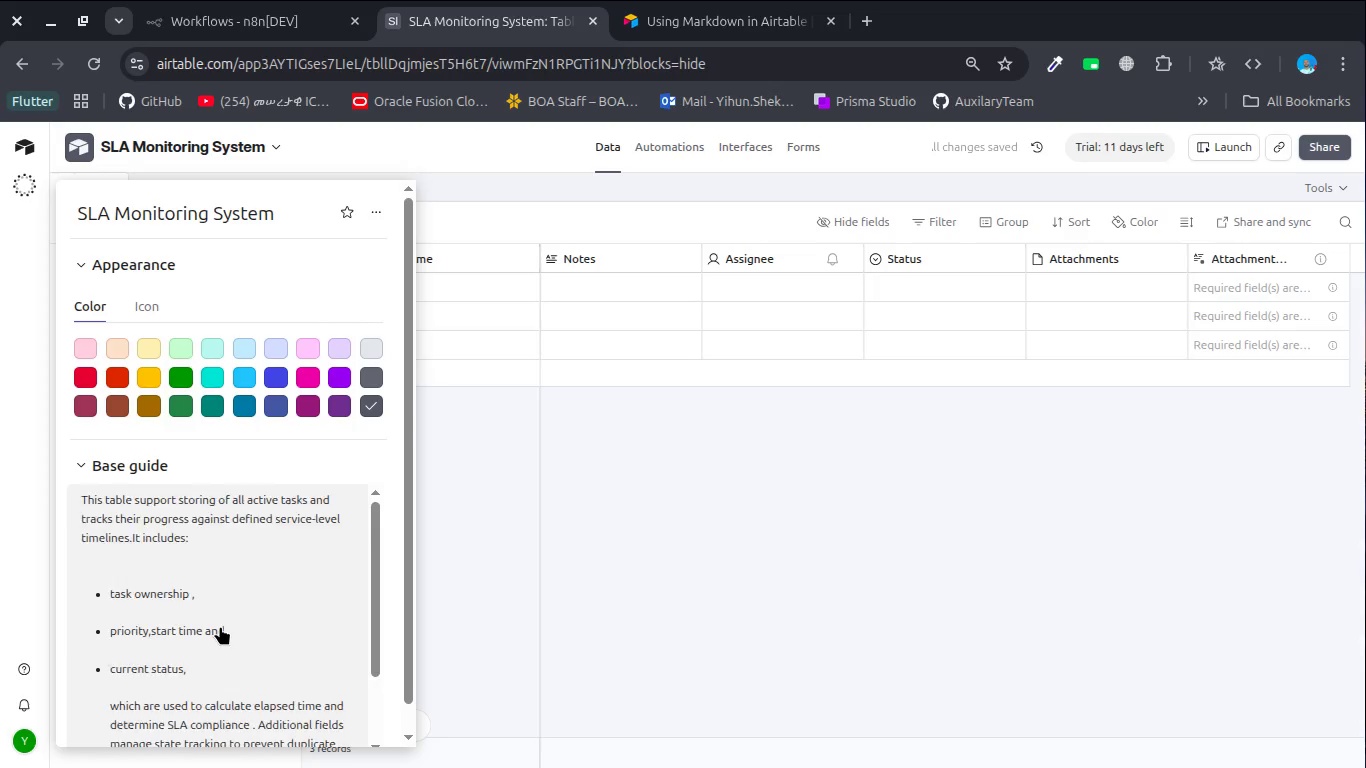 
scroll: coordinate [220, 626], scroll_direction: down, amount: 2.0
 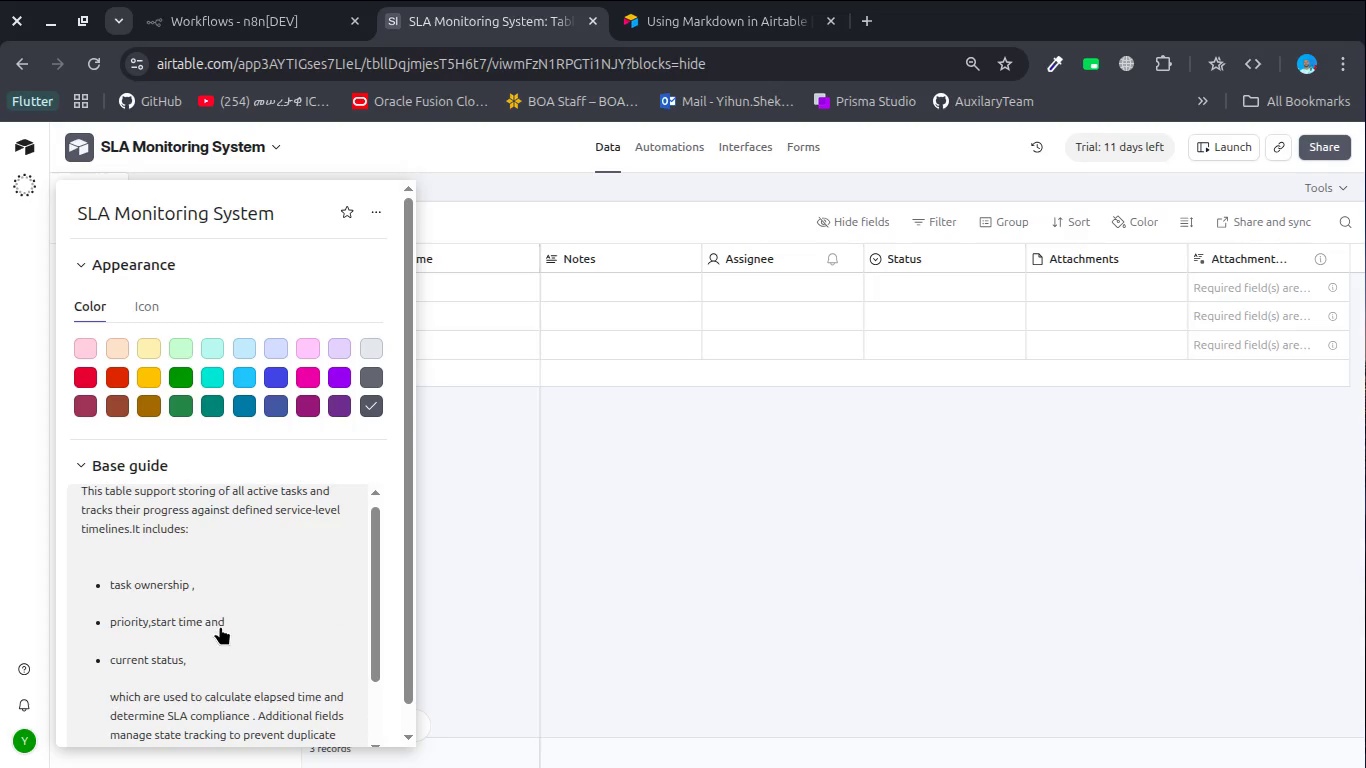 
double_click([213, 656])
 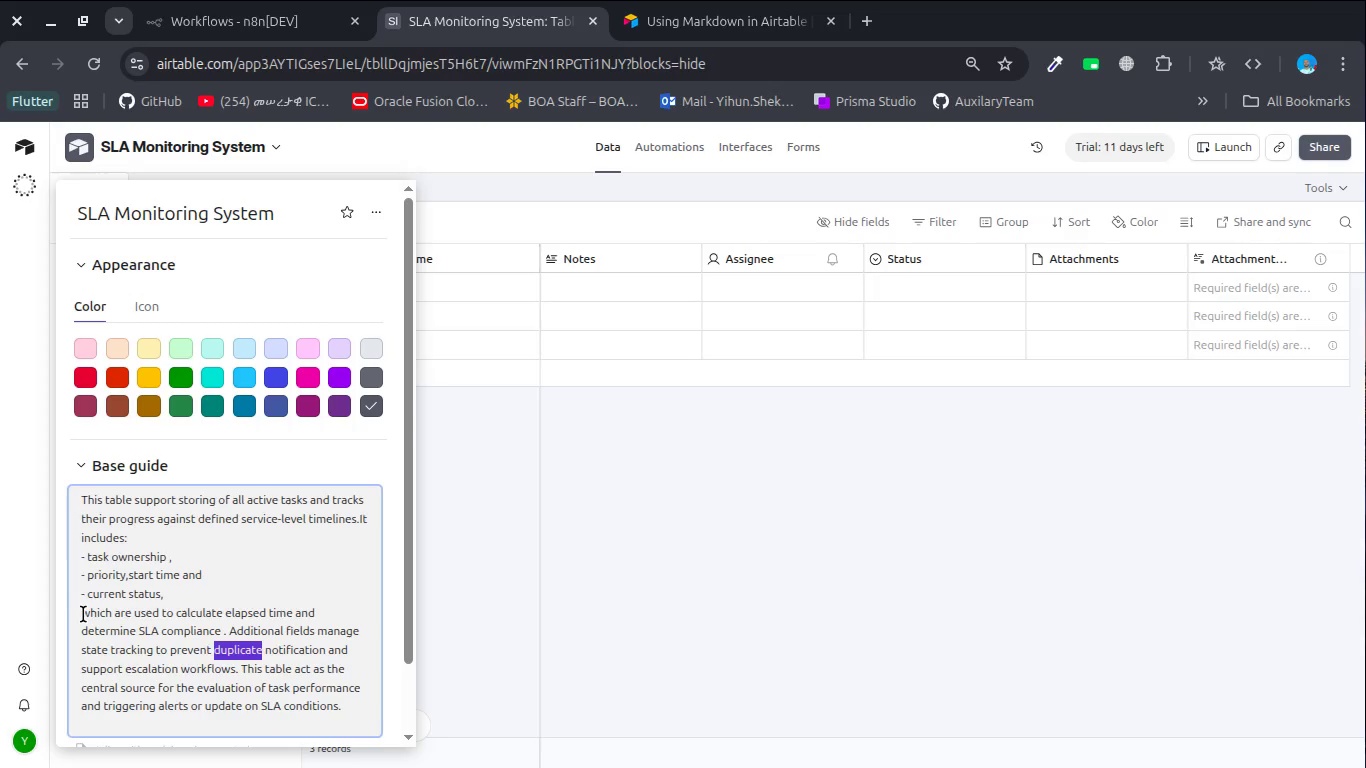 
left_click([83, 614])
 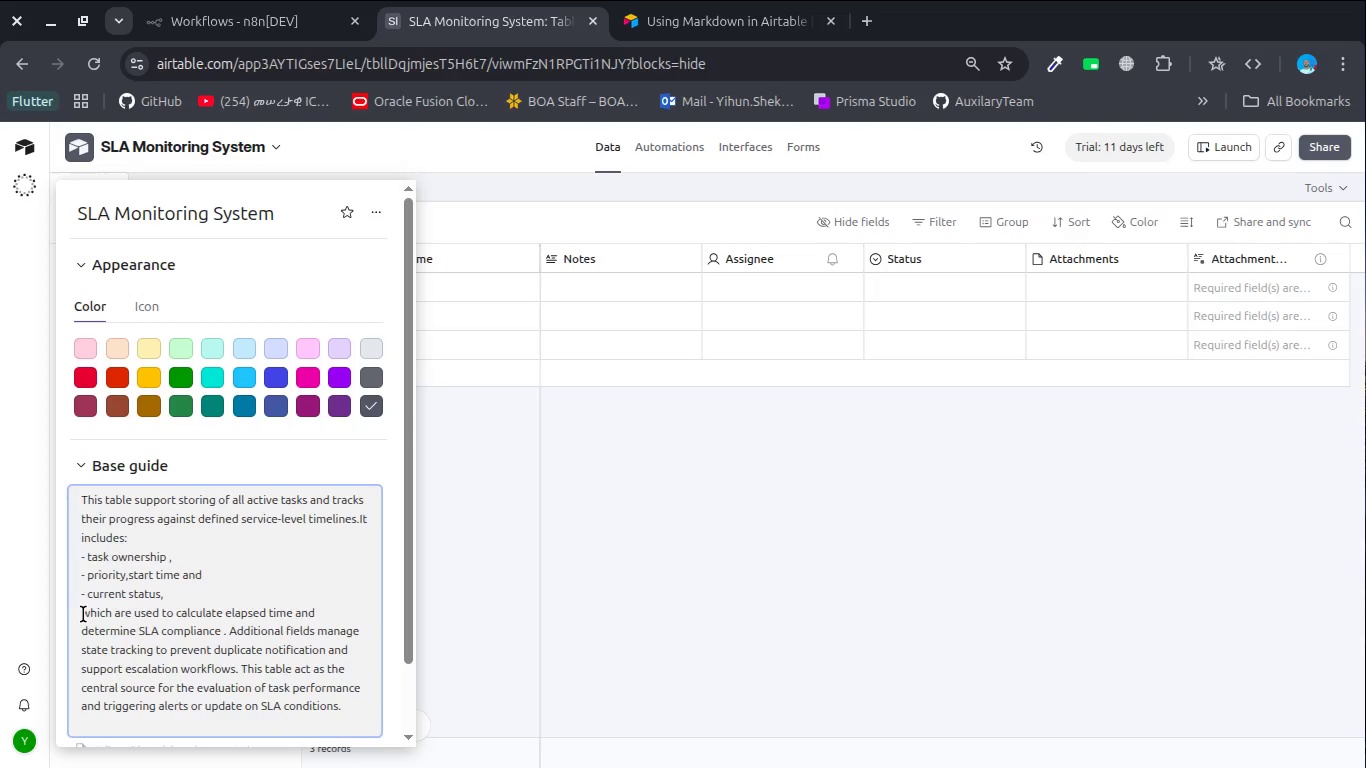 
key(Enter)
 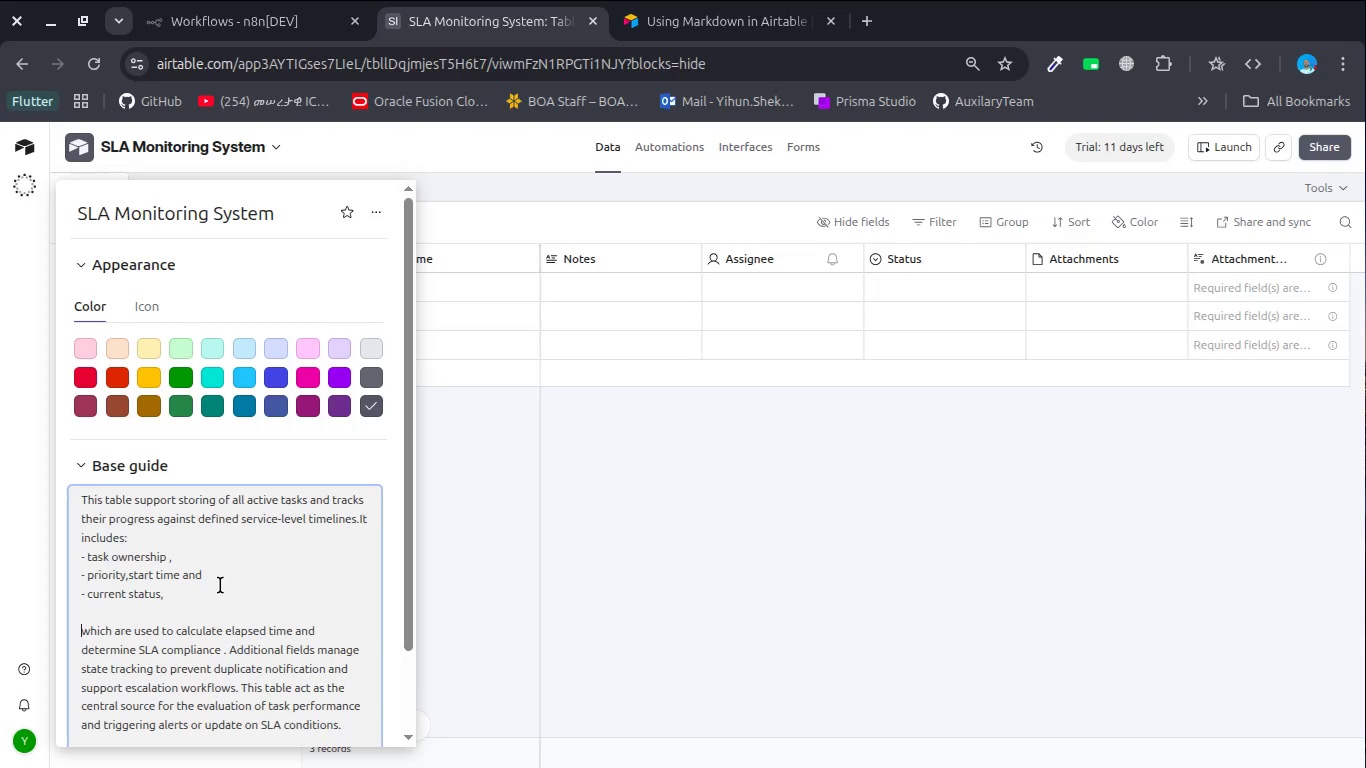 
left_click([220, 585])
 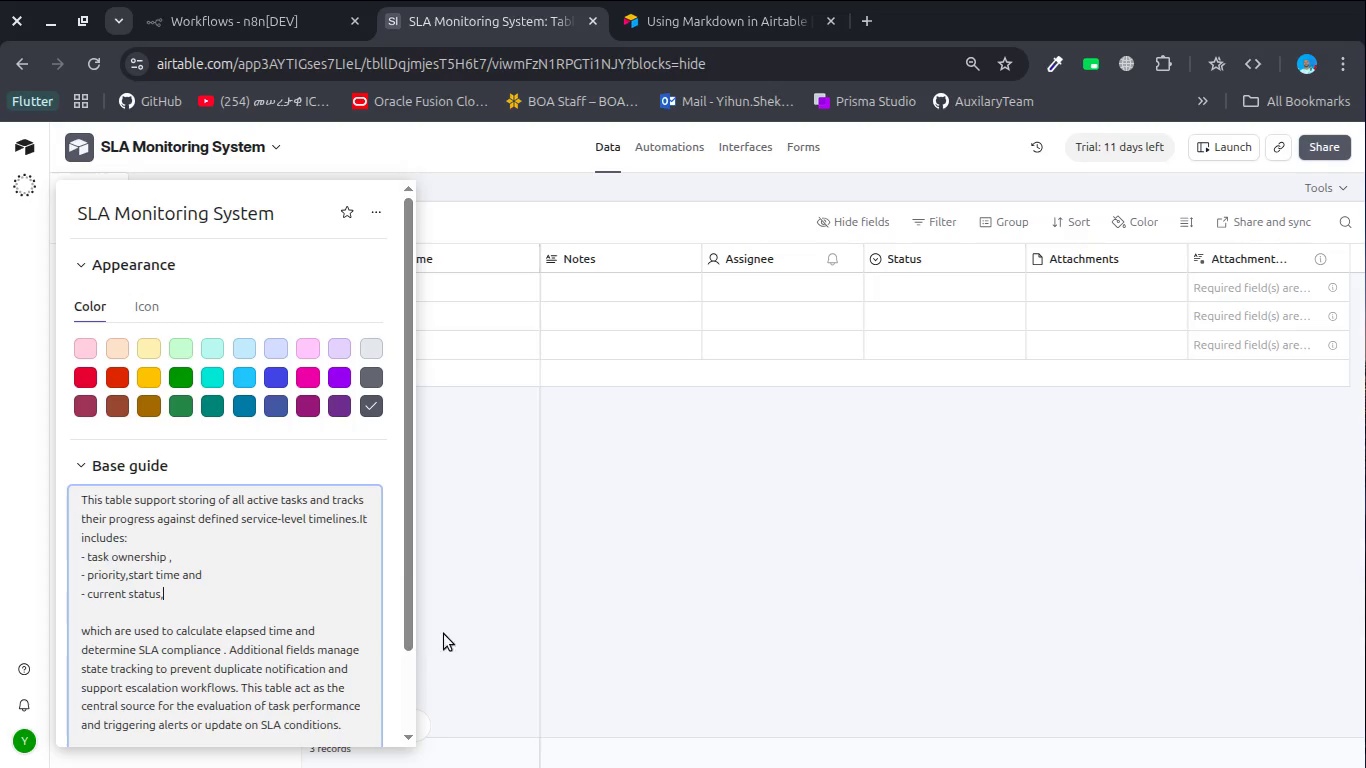 
left_click([483, 660])
 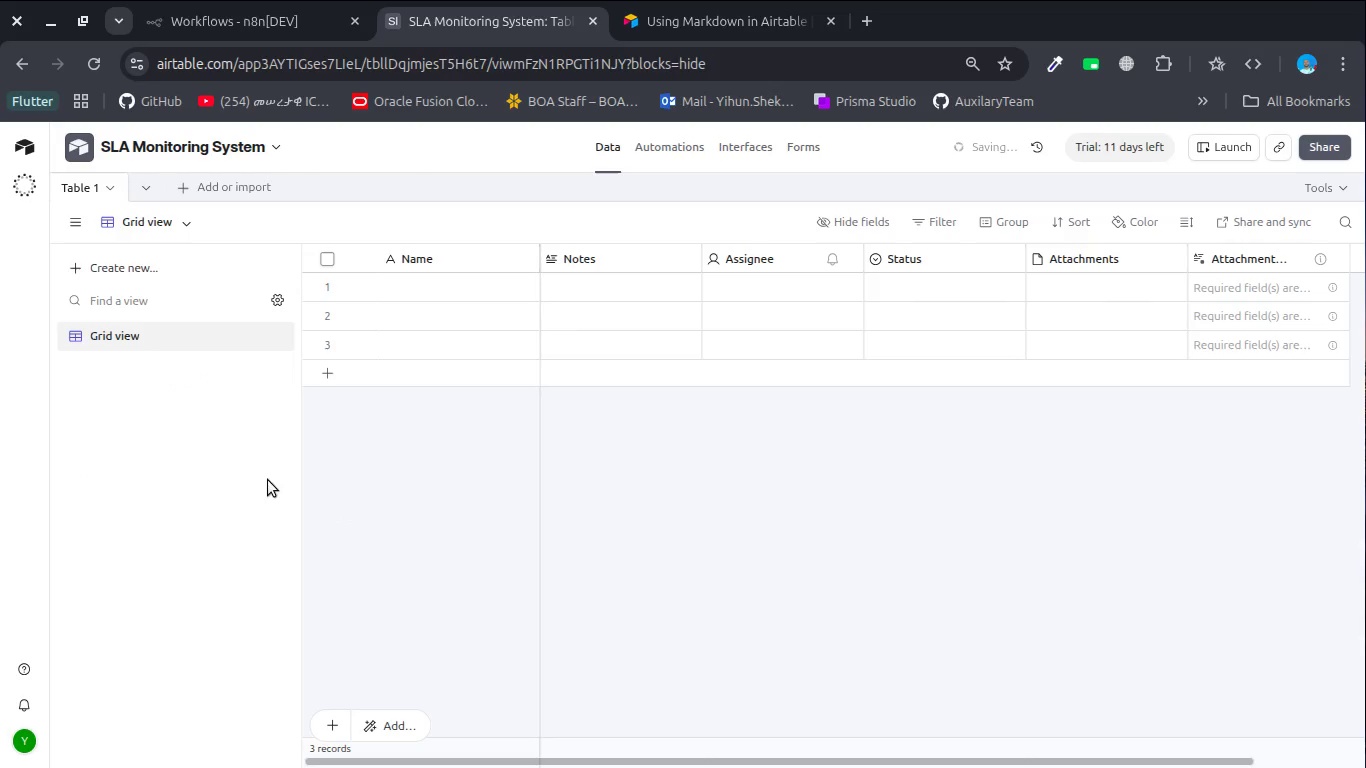 
left_click_drag(start_coordinate=[483, 660], to_coordinate=[197, 379])
 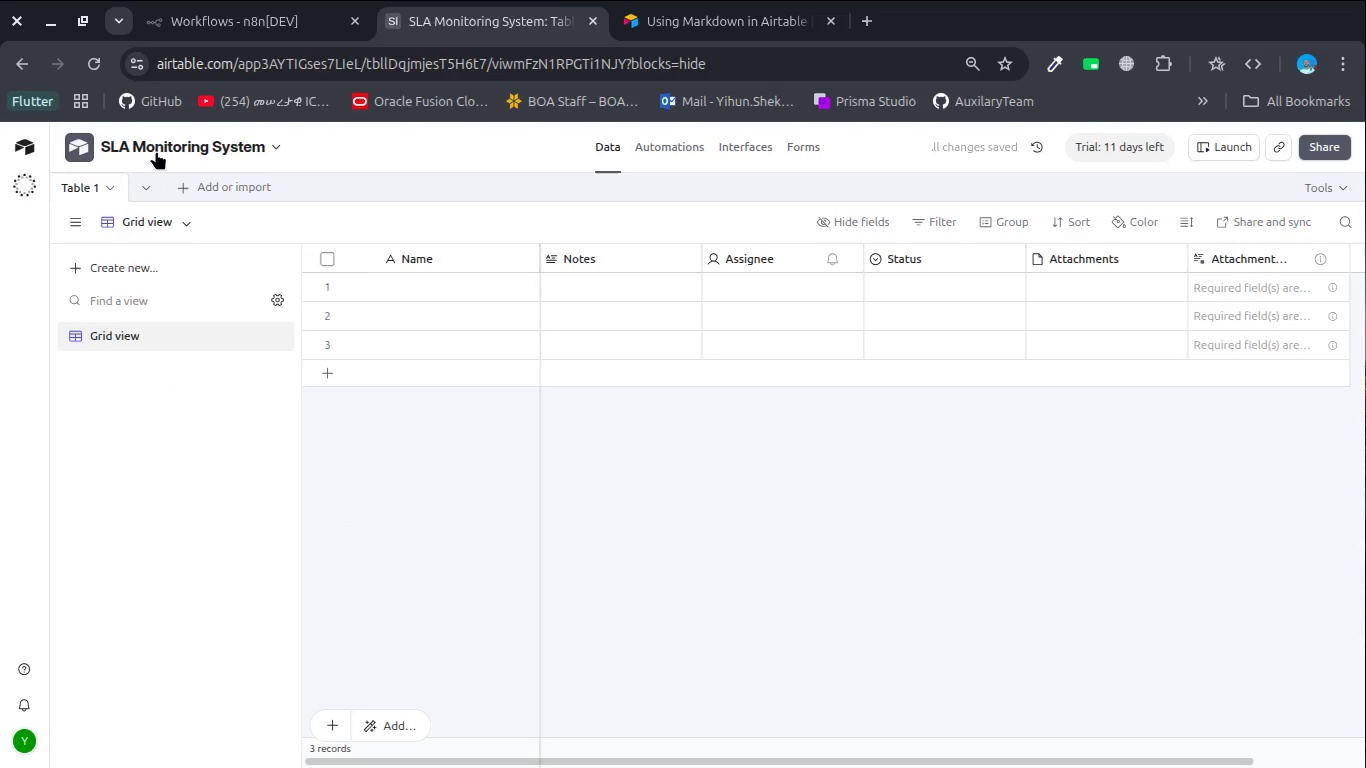 
left_click([156, 151])
 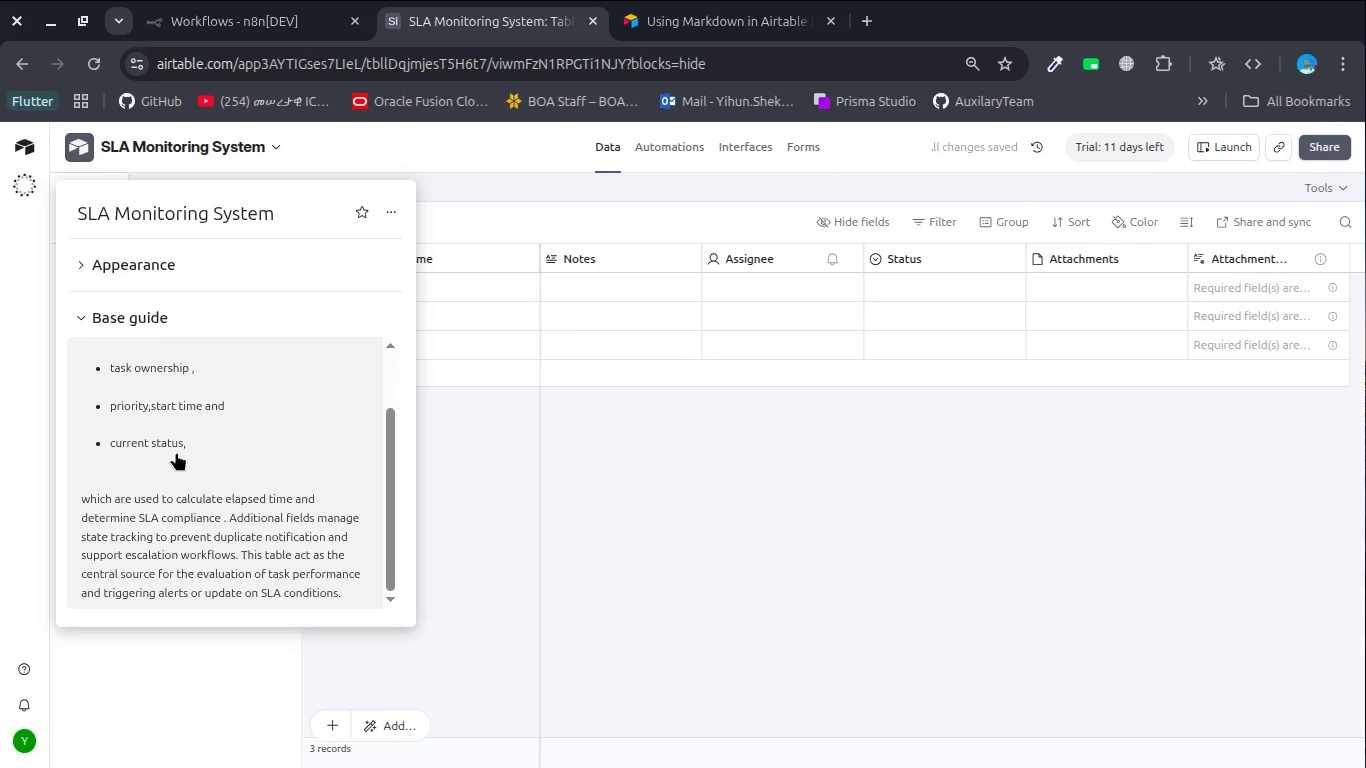 
scroll: coordinate [176, 452], scroll_direction: up, amount: 5.0
 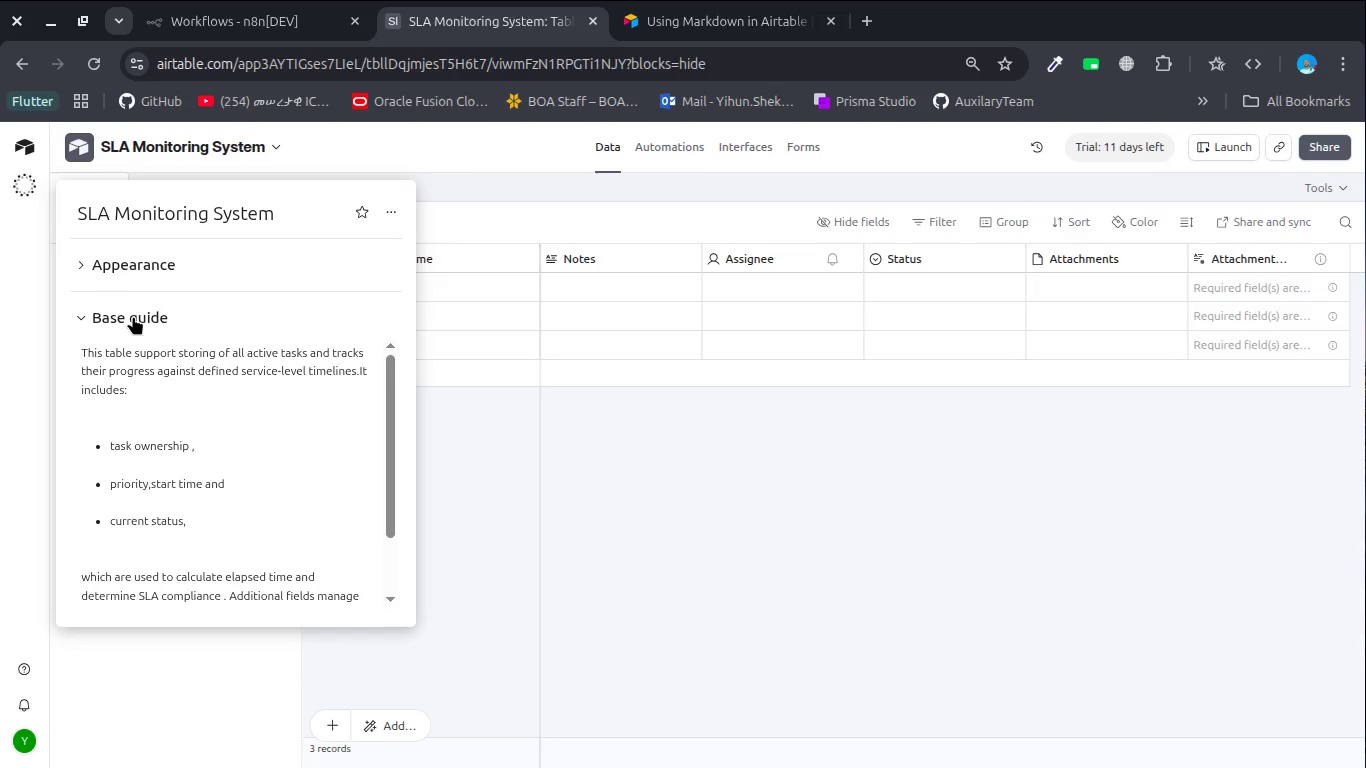 
left_click([133, 316])
 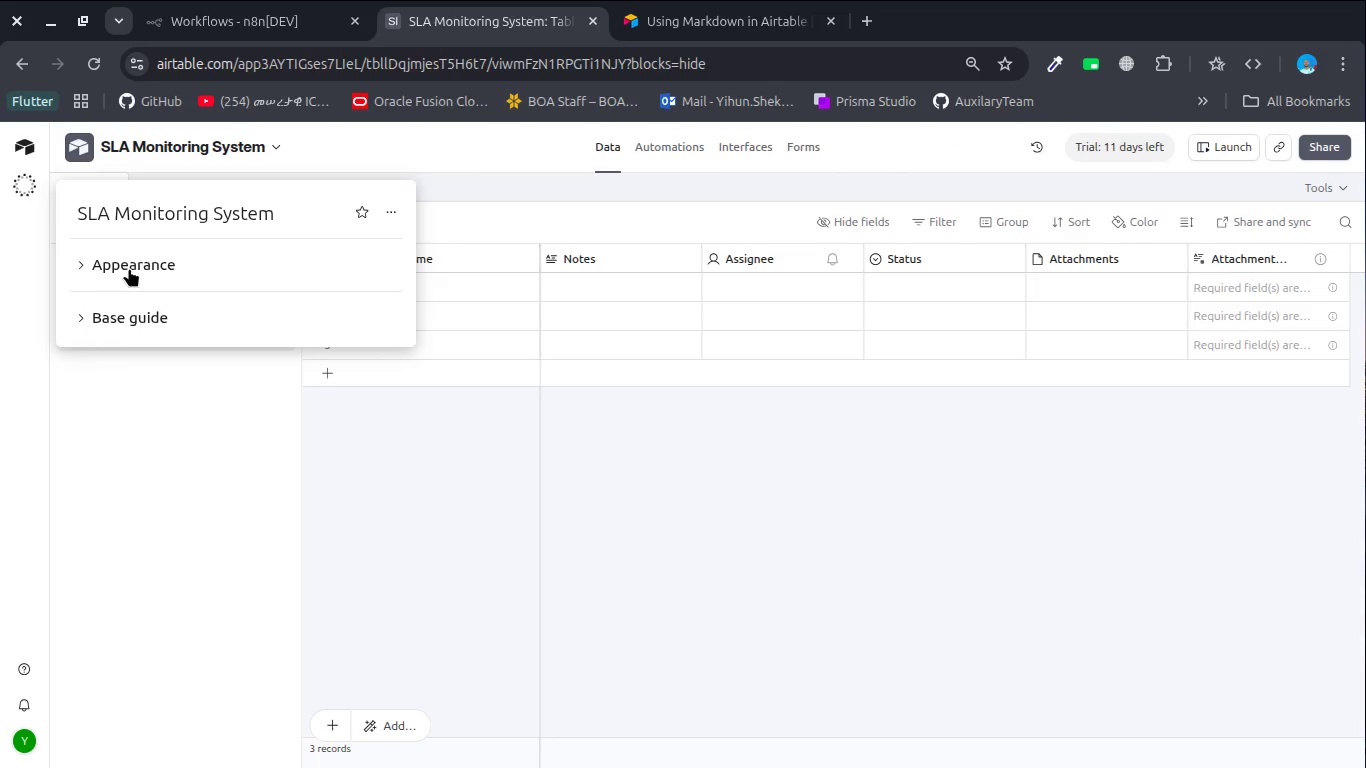 
left_click([129, 268])
 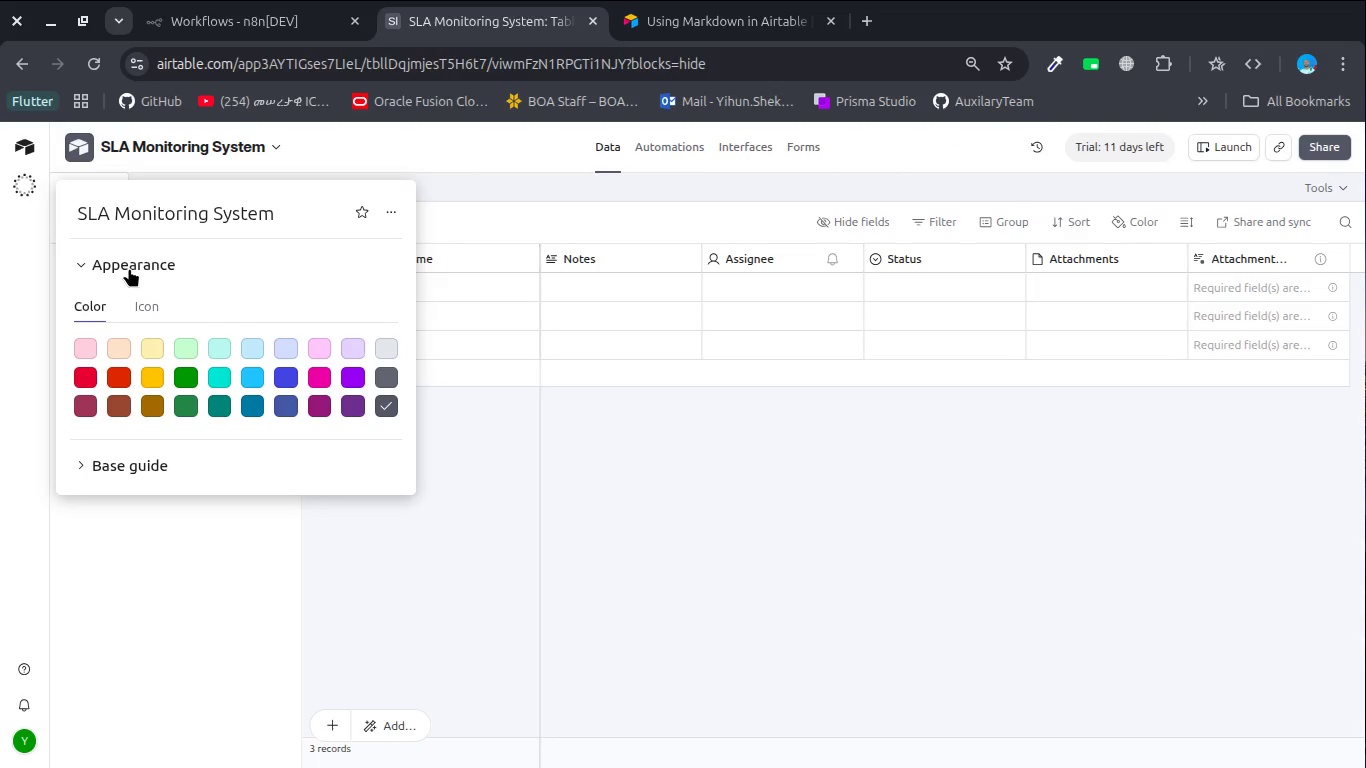 
left_click([129, 268])
 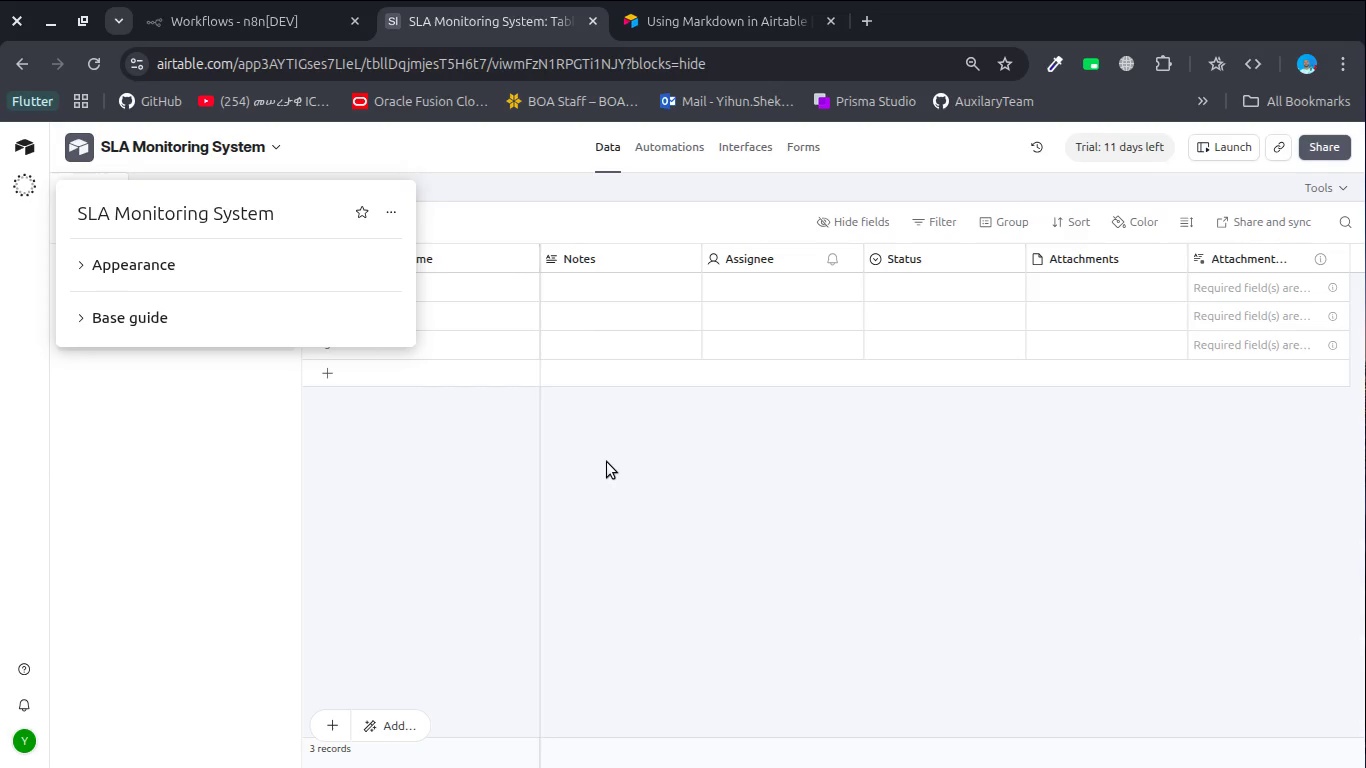 
left_click([607, 462])
 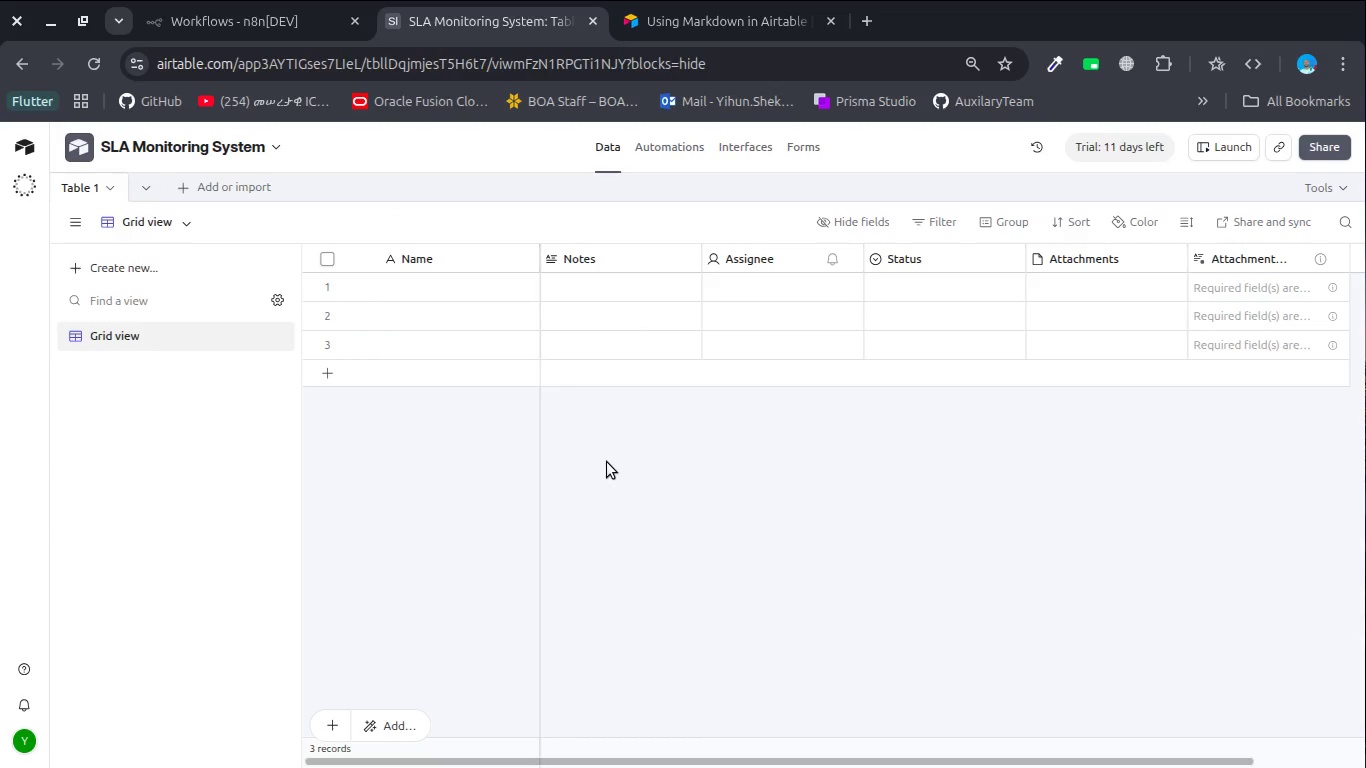 
wait(12.67)
 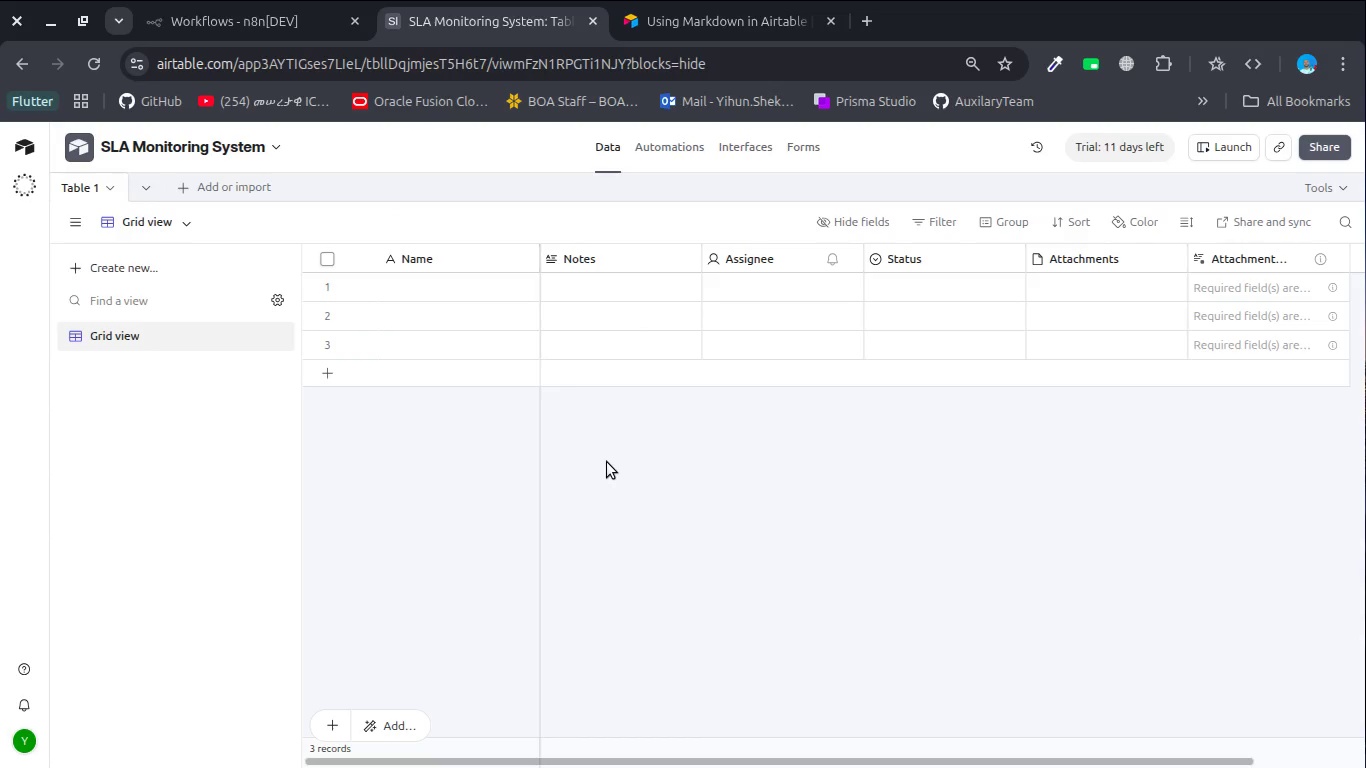 
left_click([92, 187])
 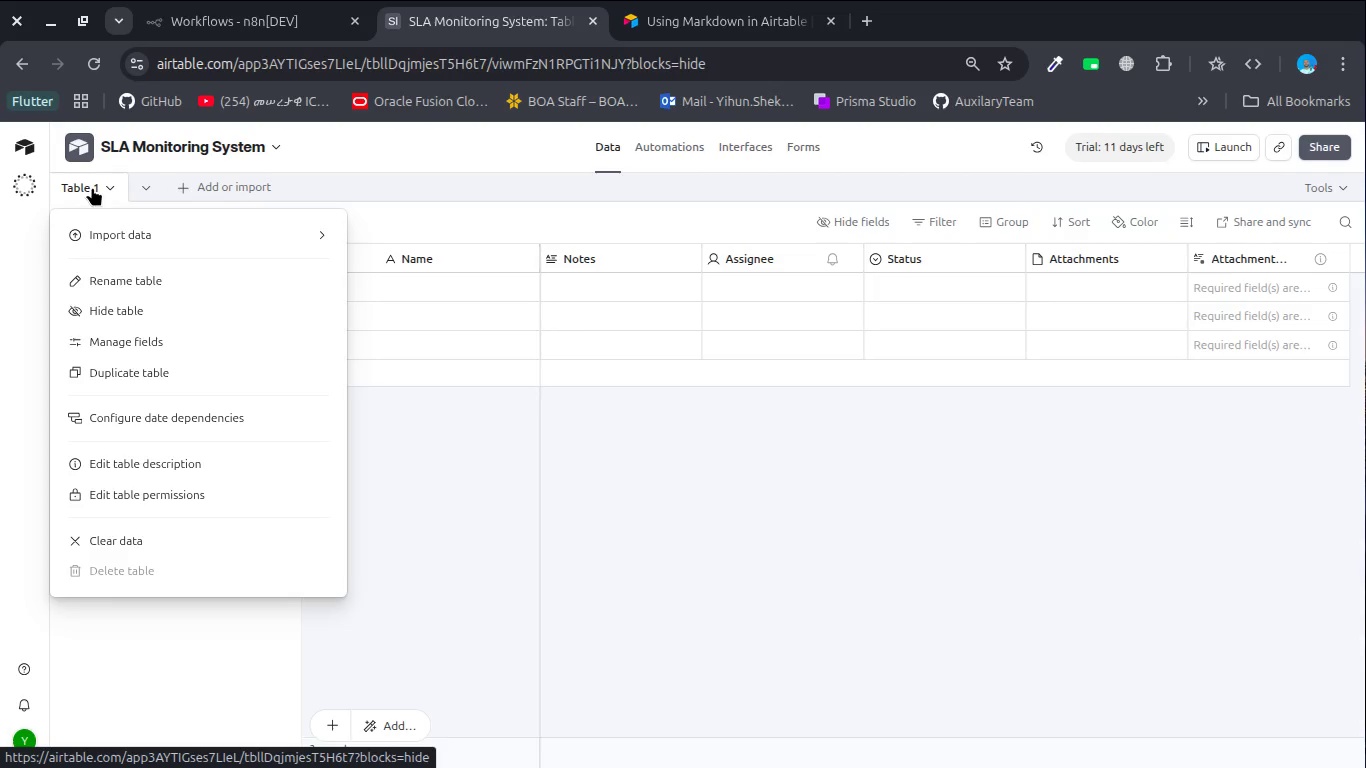 
double_click([92, 187])
 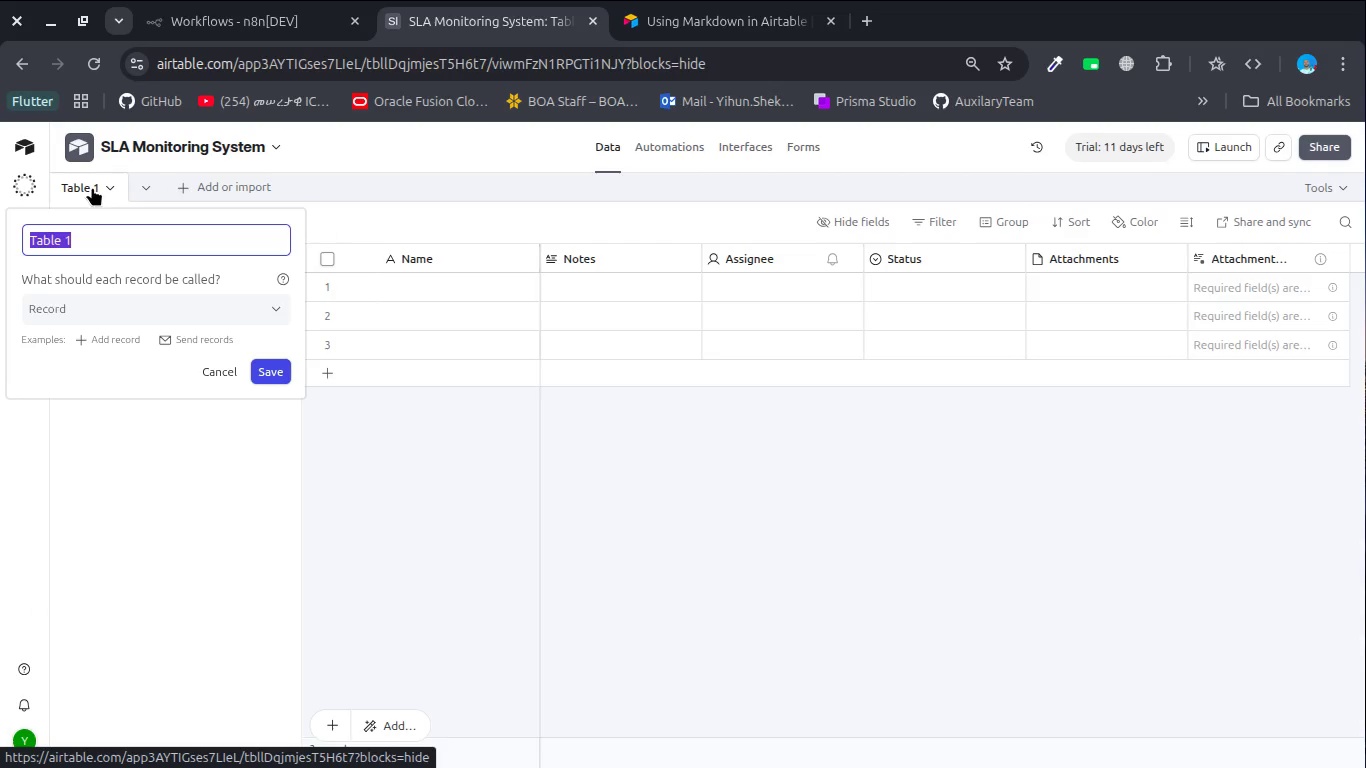 
type(Tasks)
 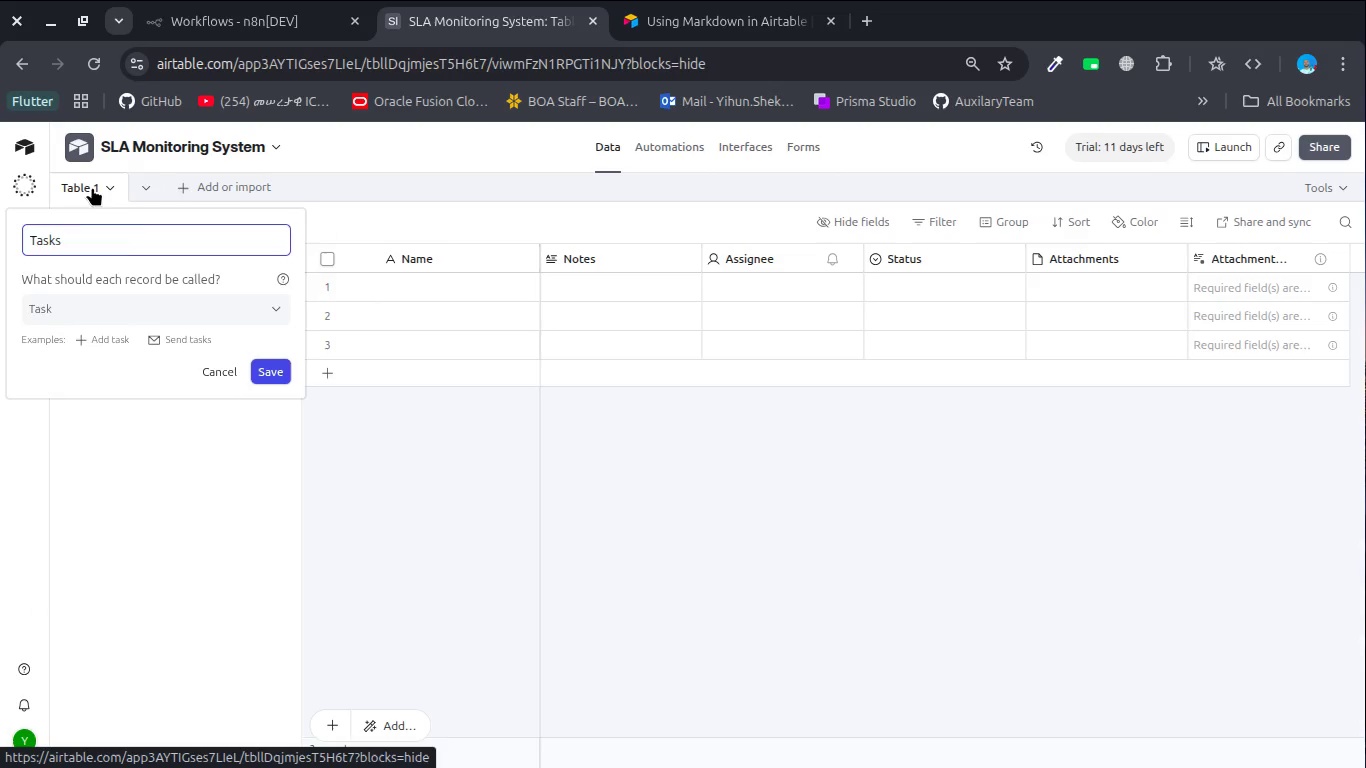 
key(Enter)
 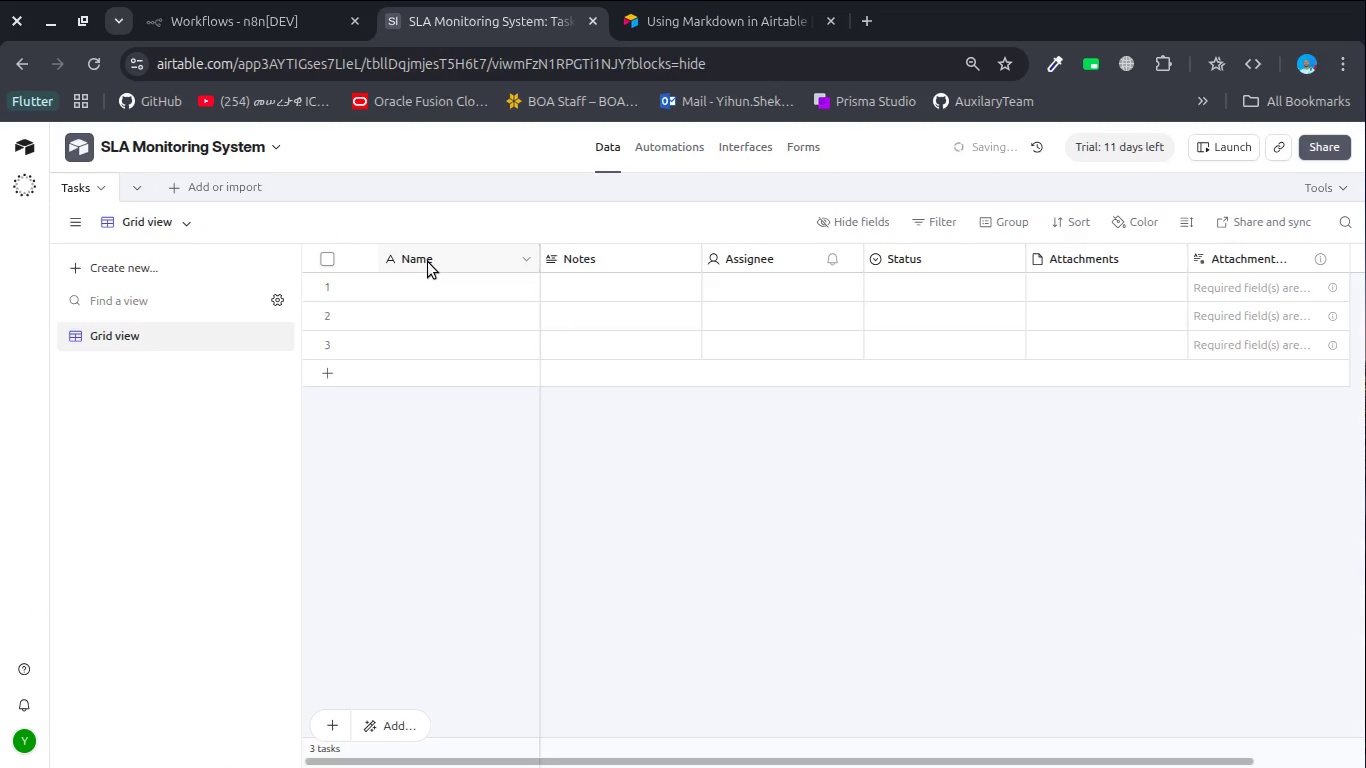 
double_click([428, 262])
 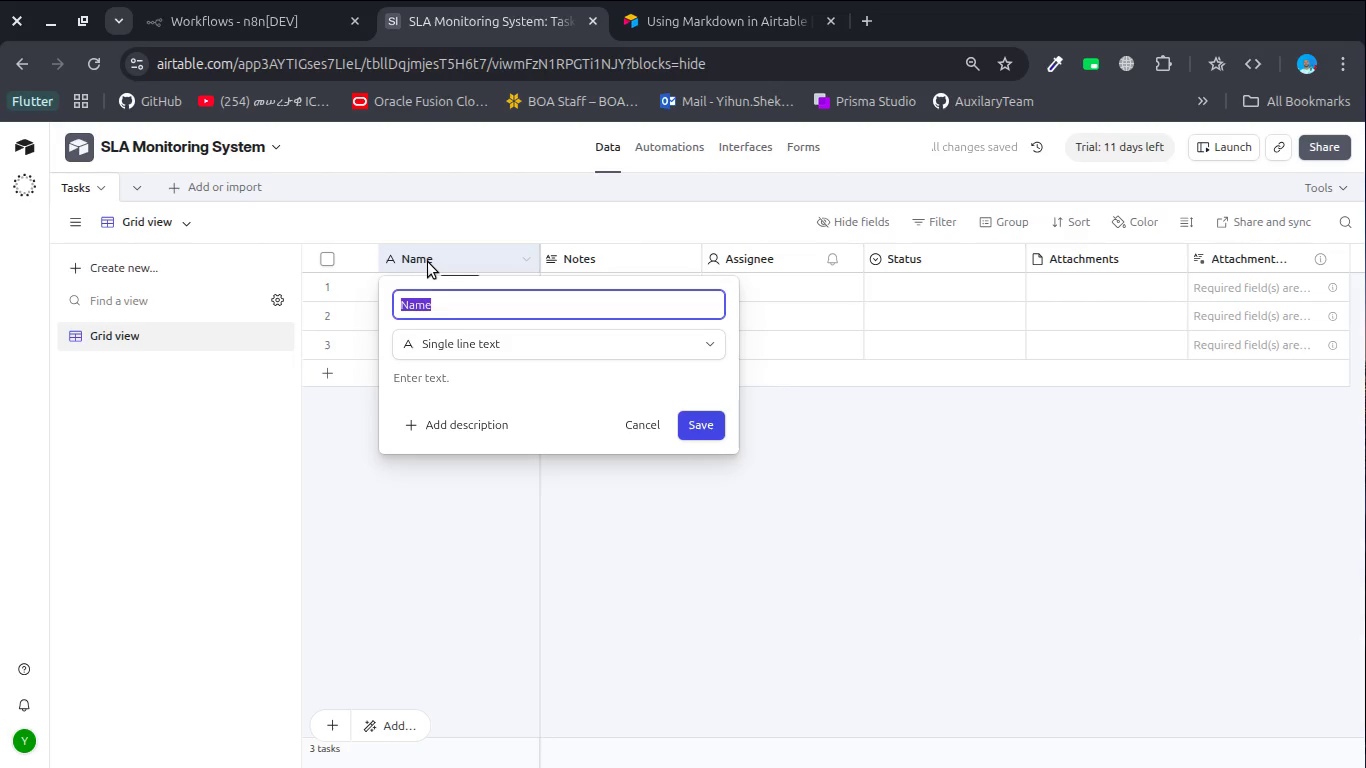 
wait(6.1)
 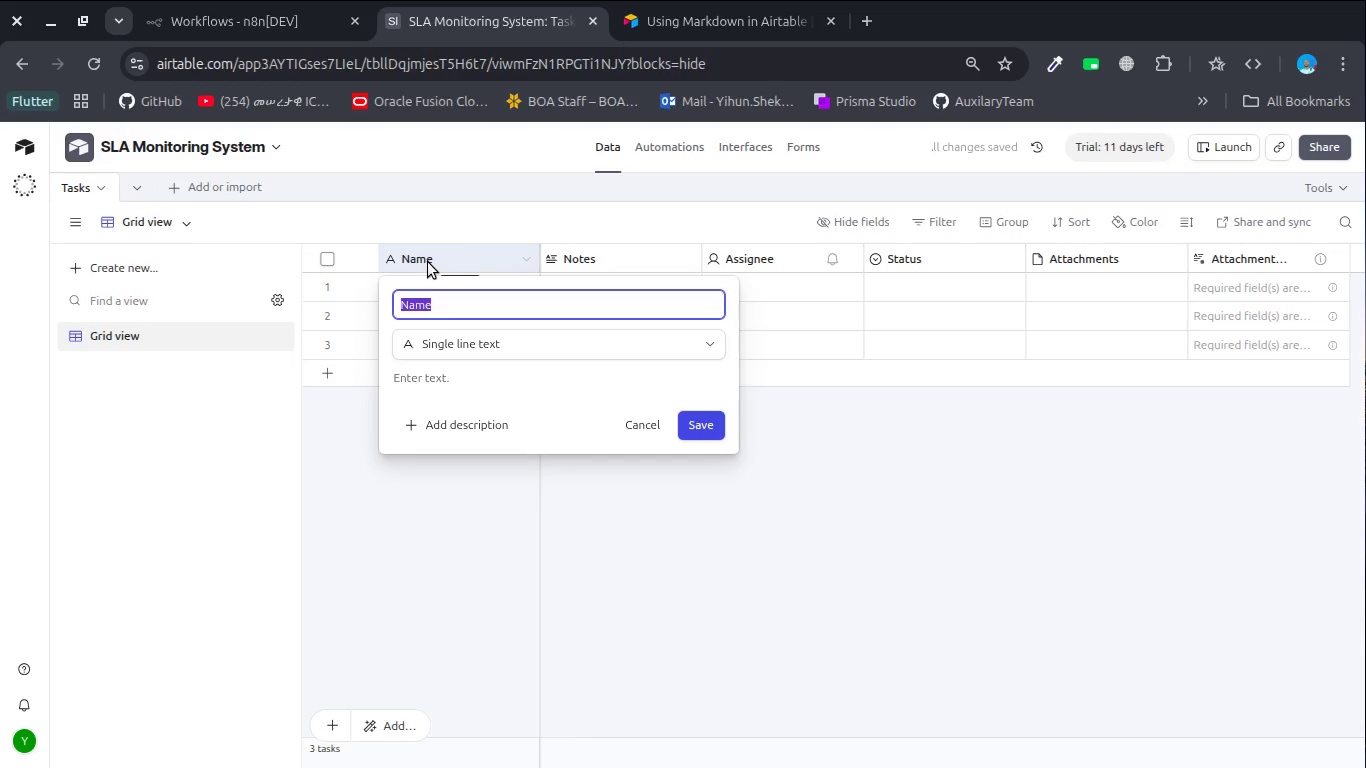 
key(ArrowLeft)
 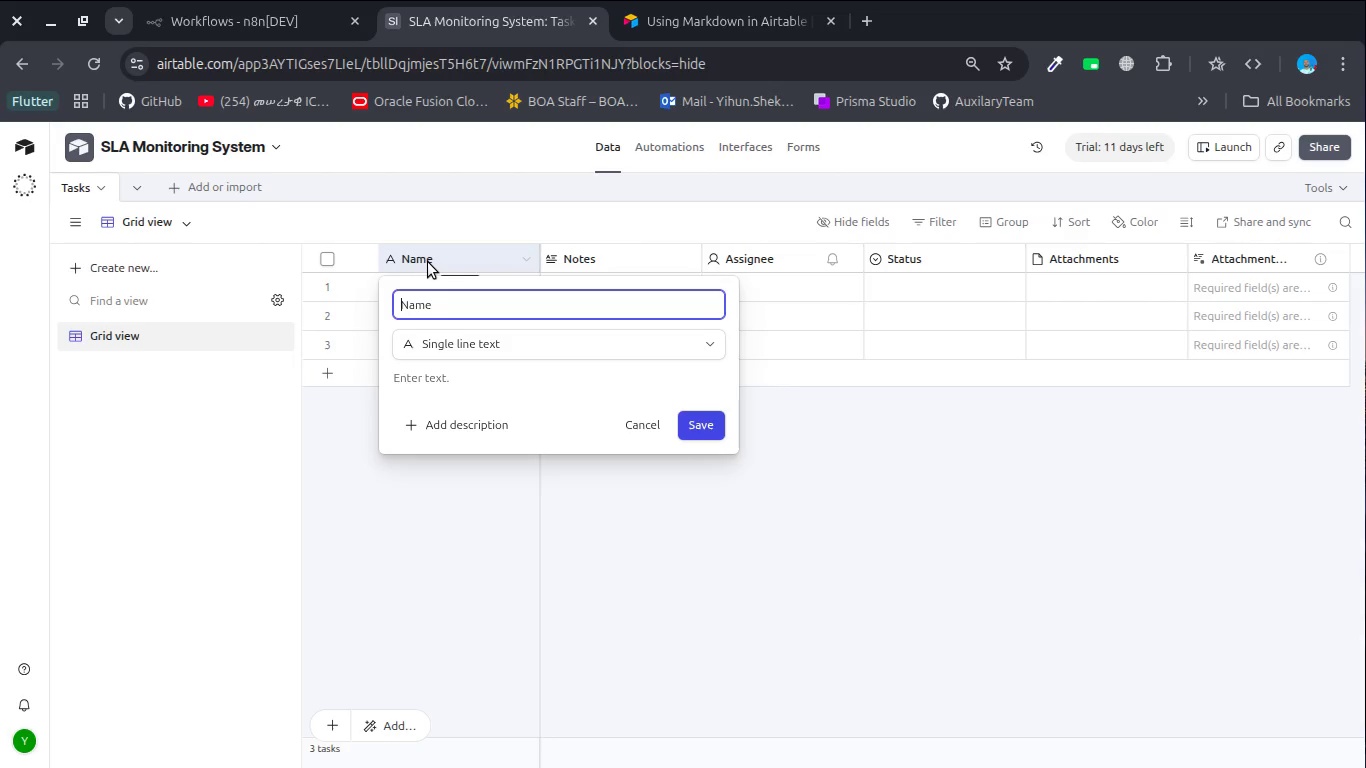 
type(Task )
 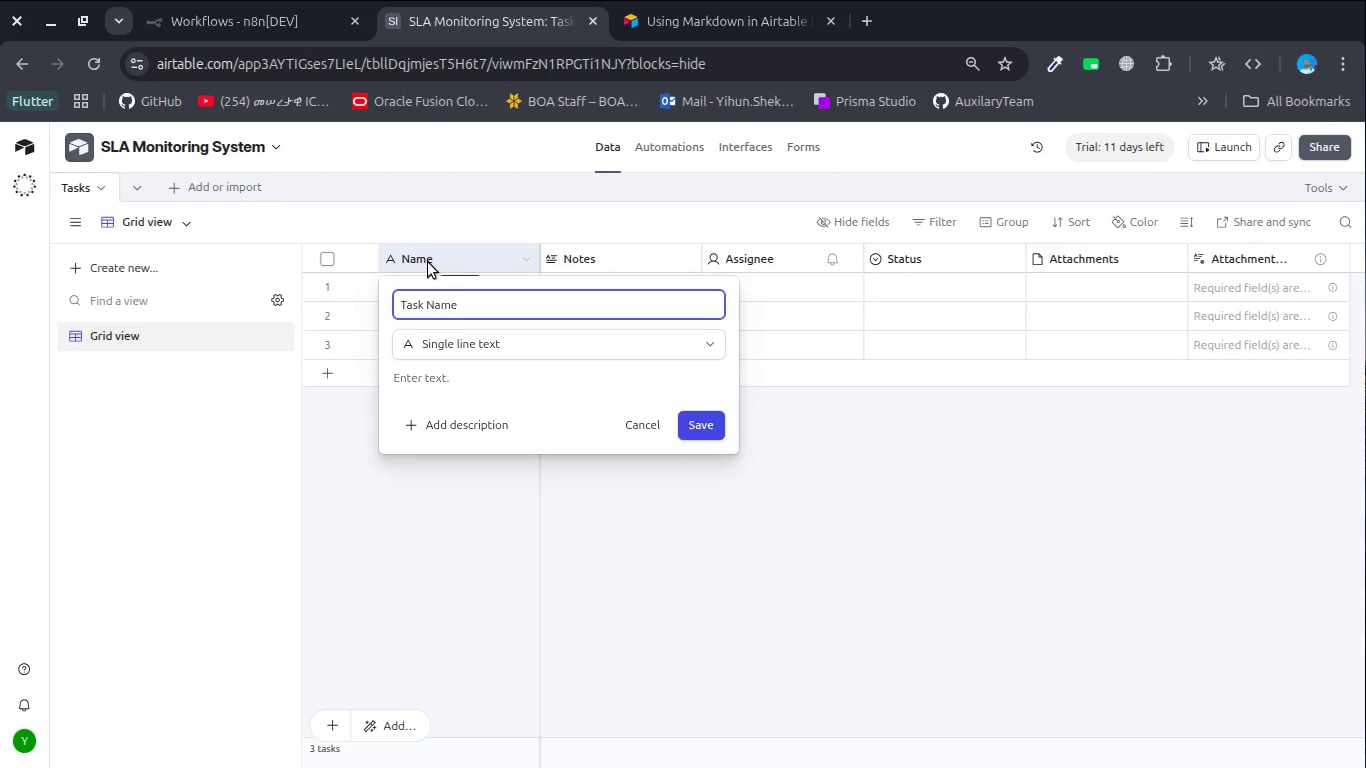 
key(Enter)
 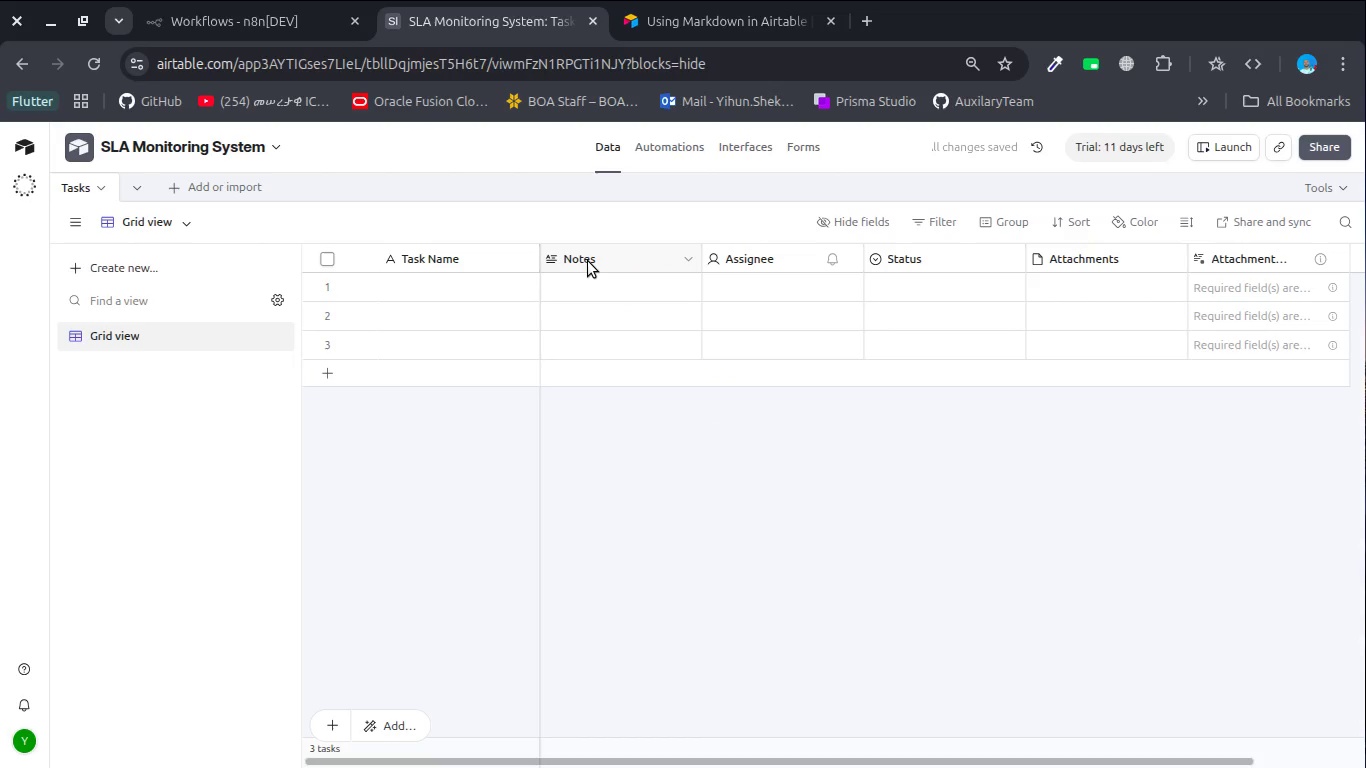 
double_click([588, 261])
 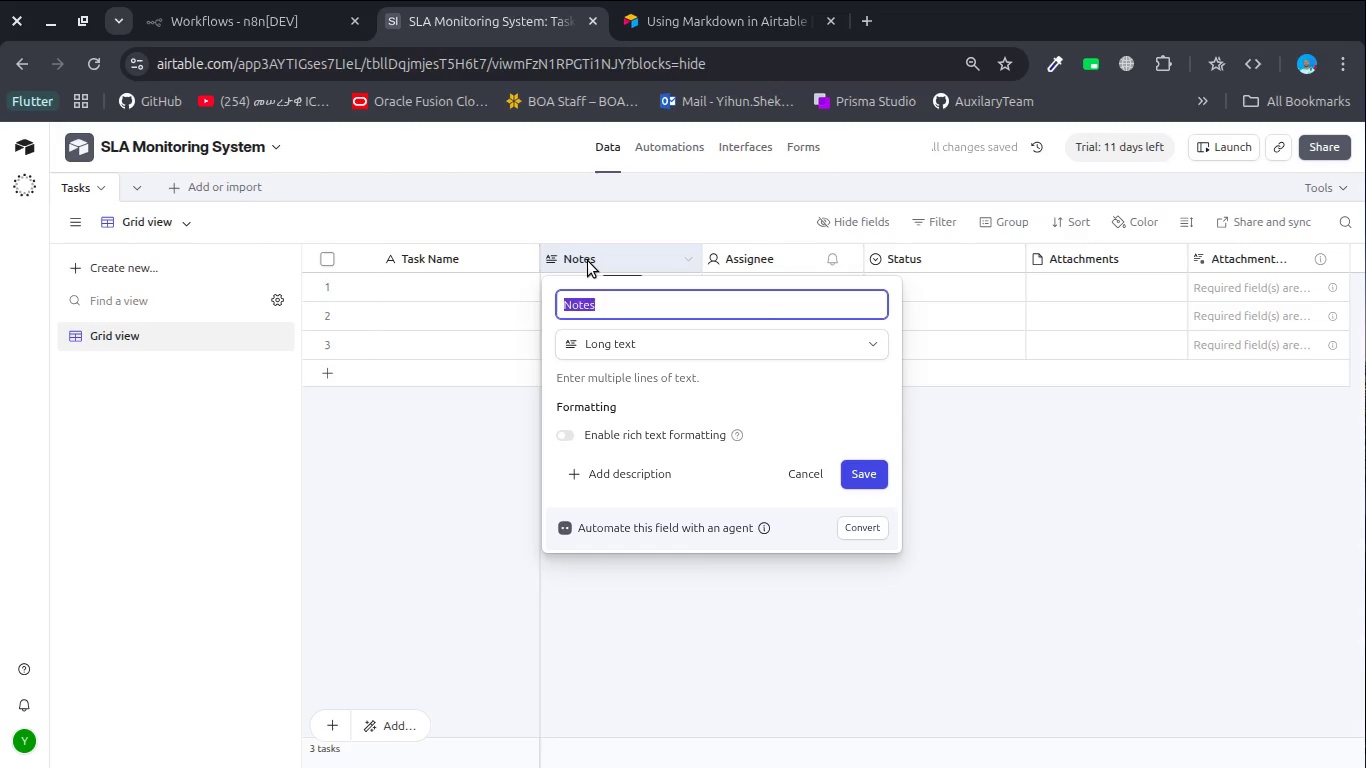 
type(Owner Name)
 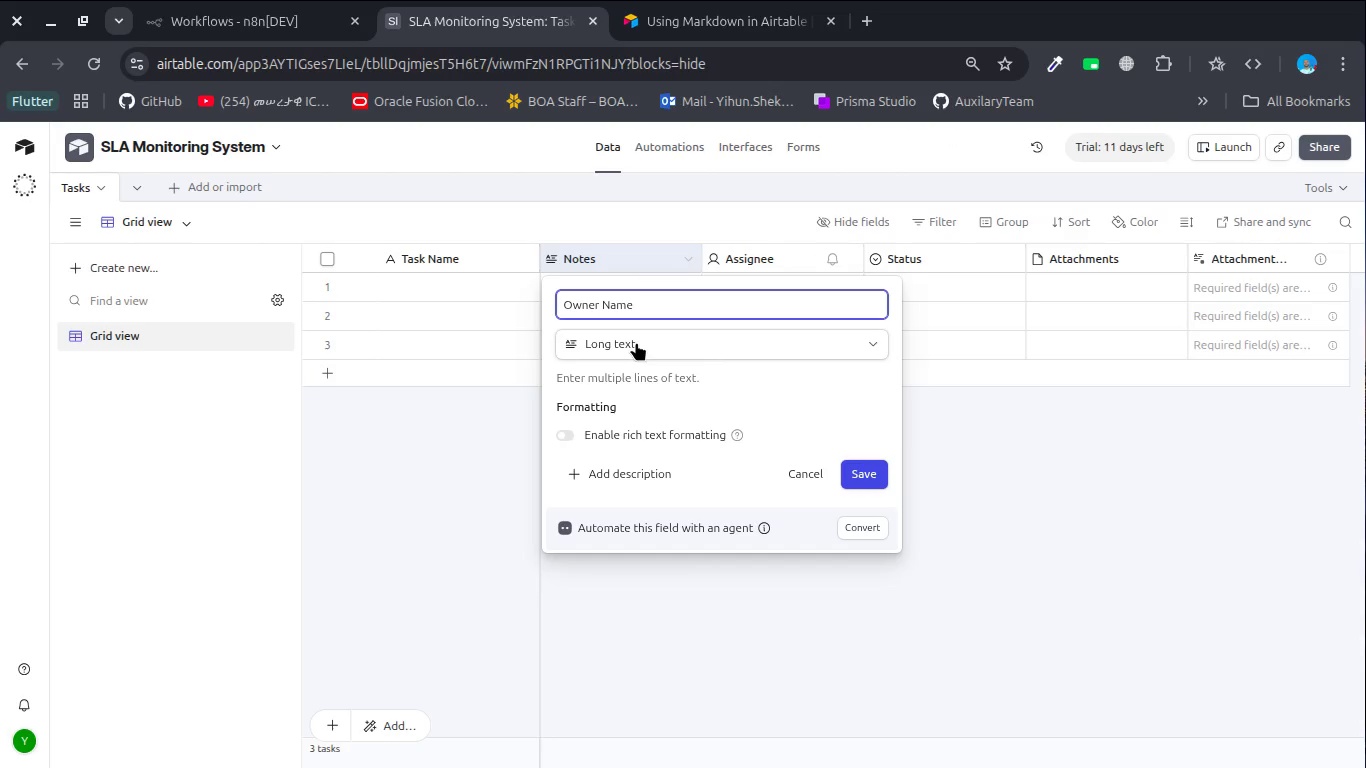 
left_click([636, 342])
 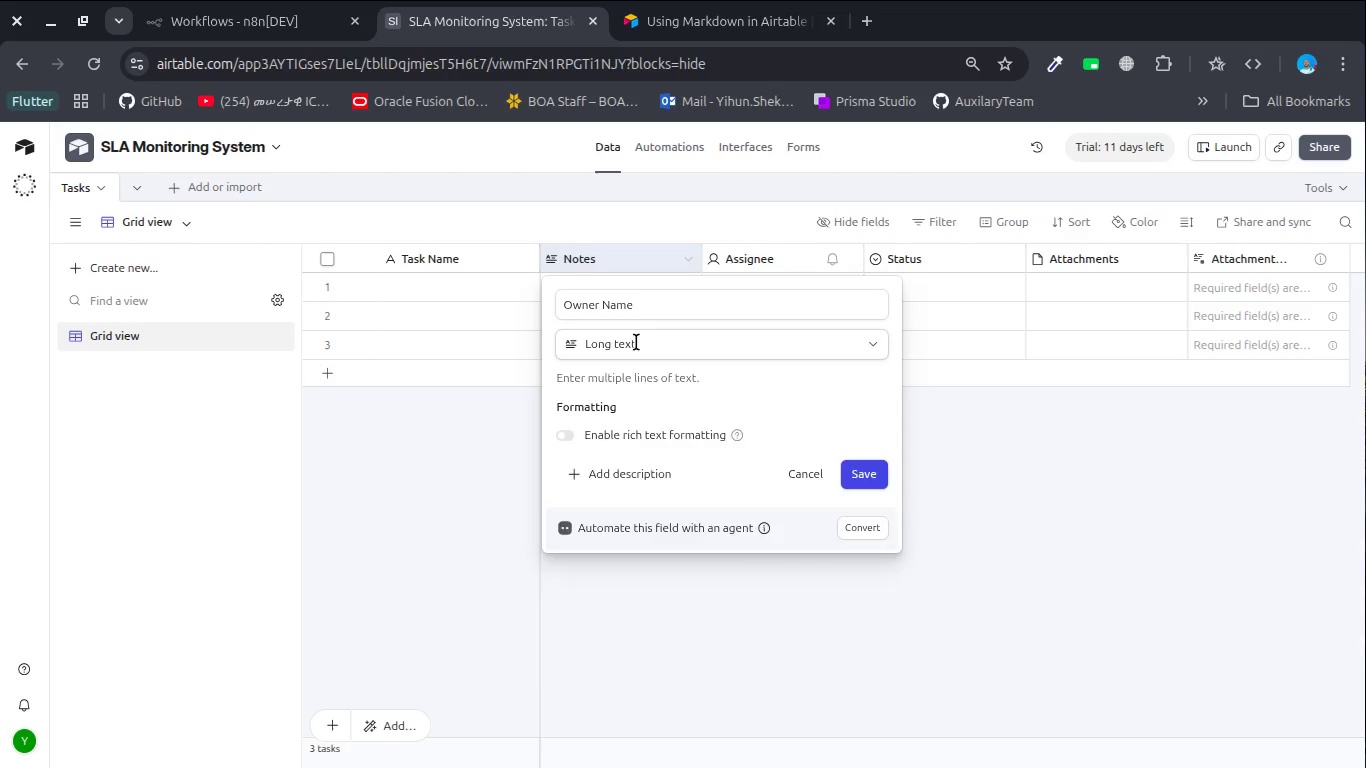 
type(sing)
 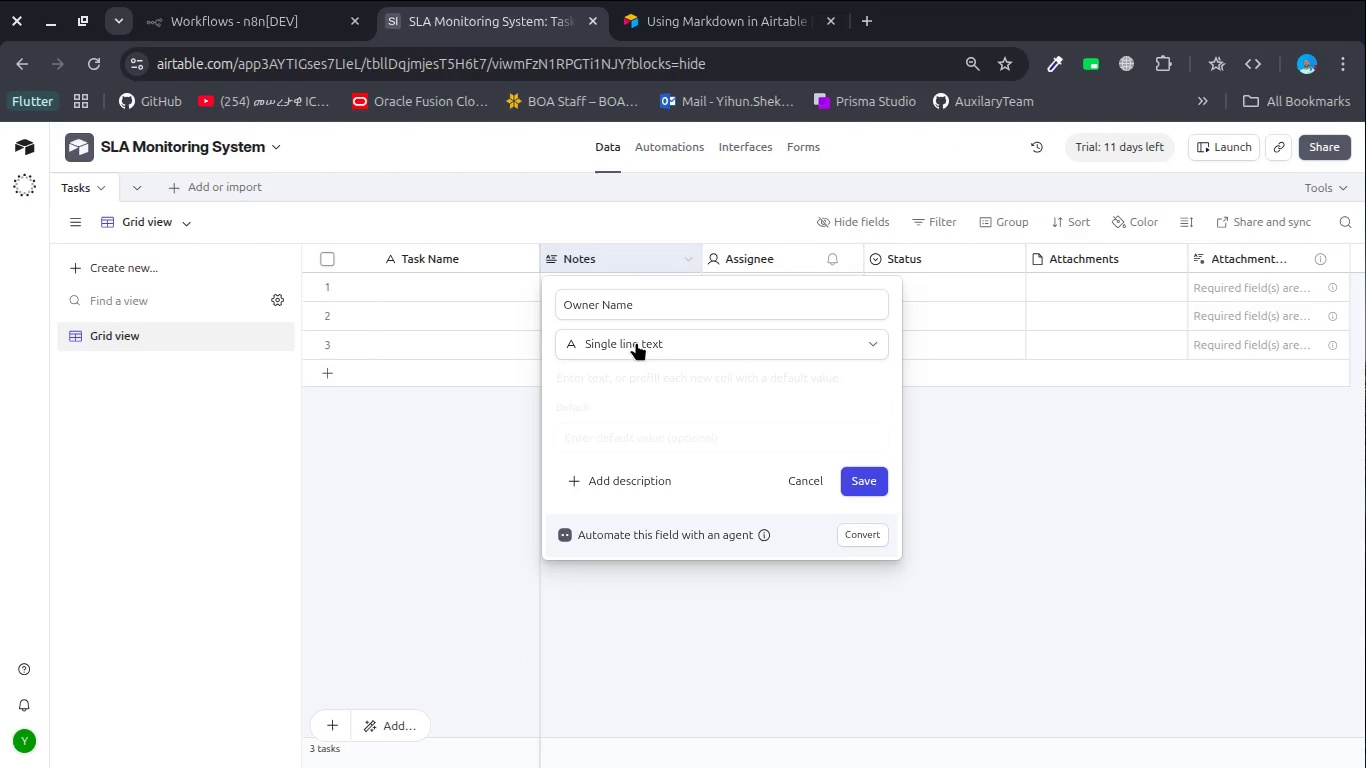 
key(Enter)
 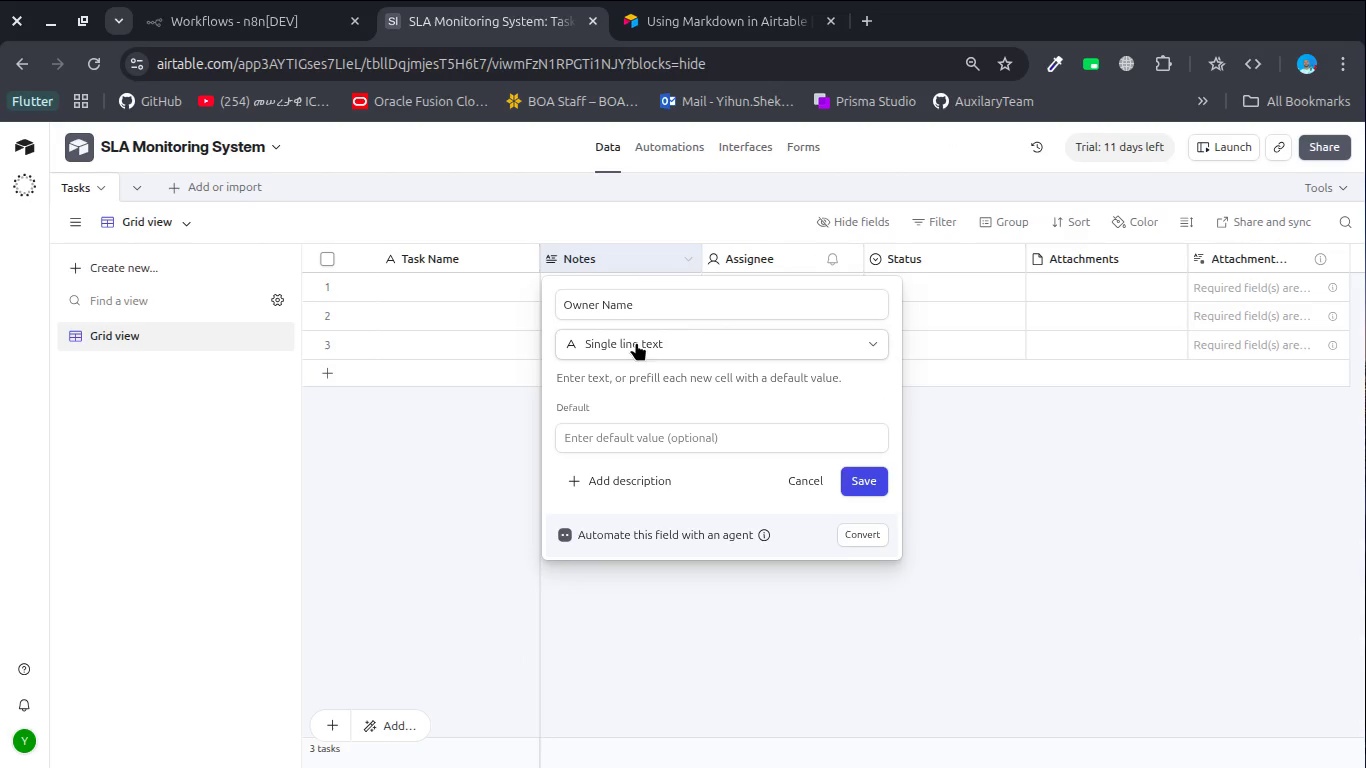 
key(Enter)
 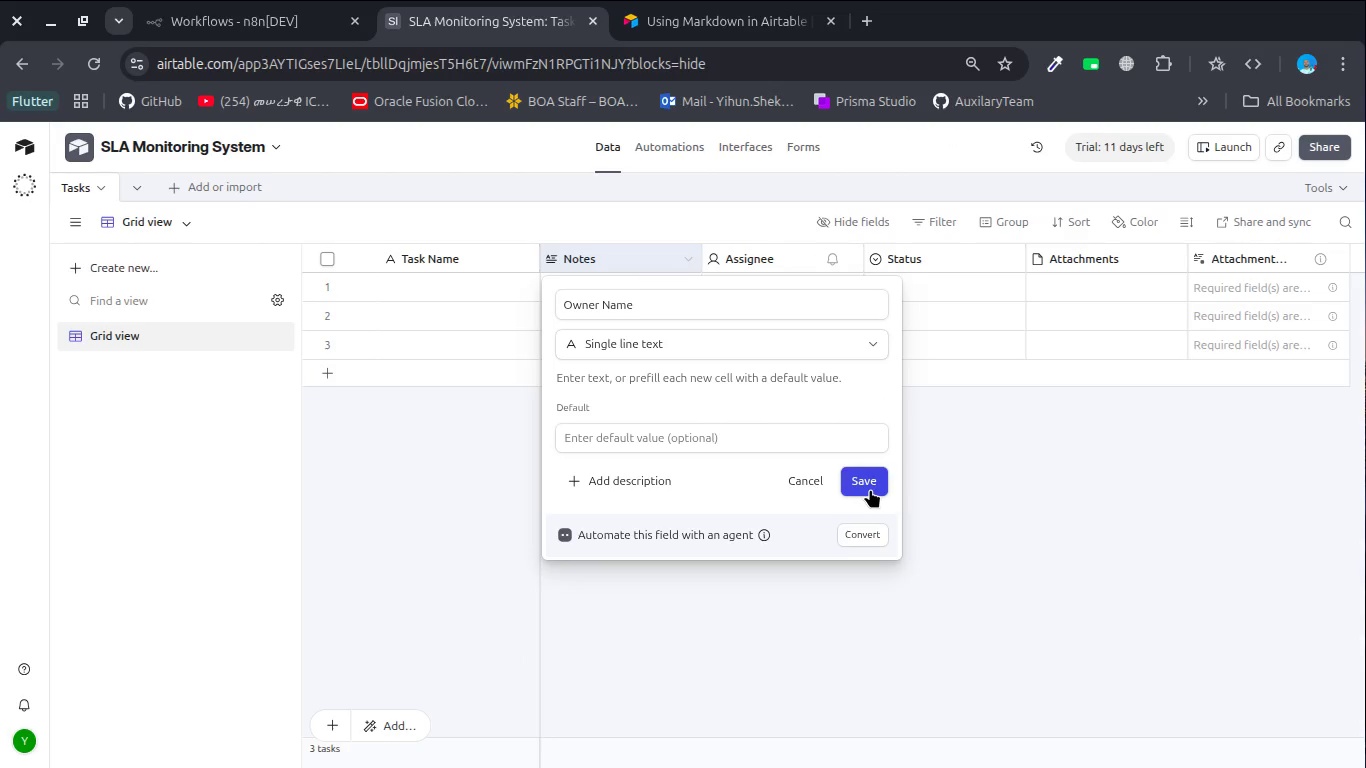 
left_click([870, 489])
 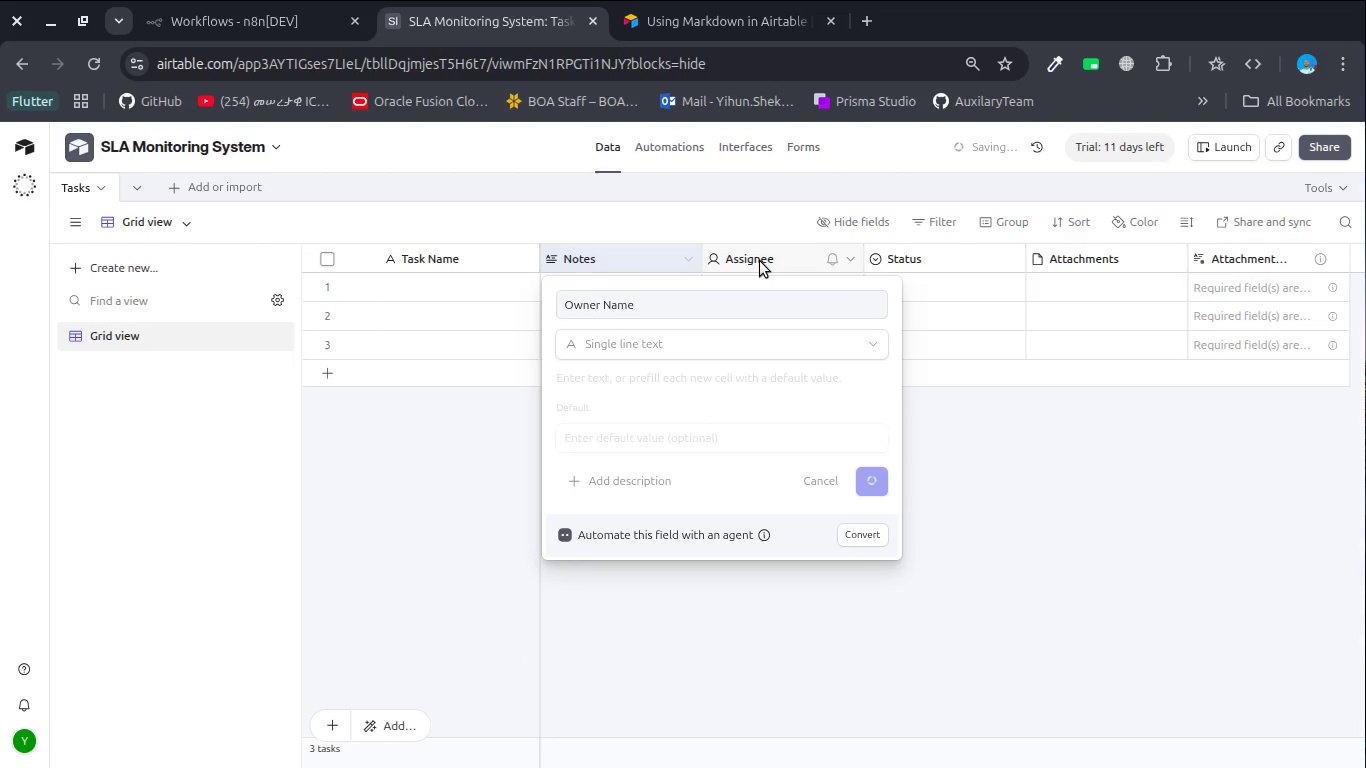 
double_click([760, 261])
 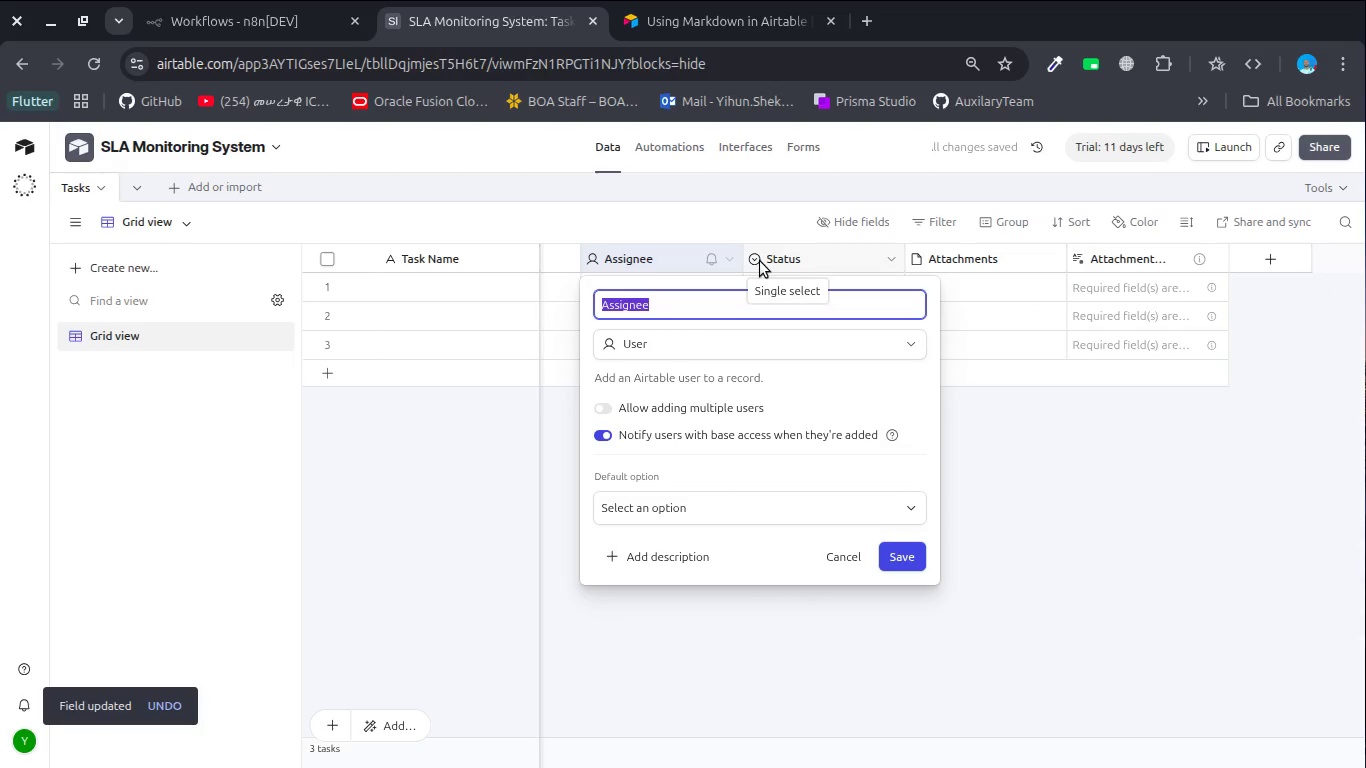 
type(Owner Email)
 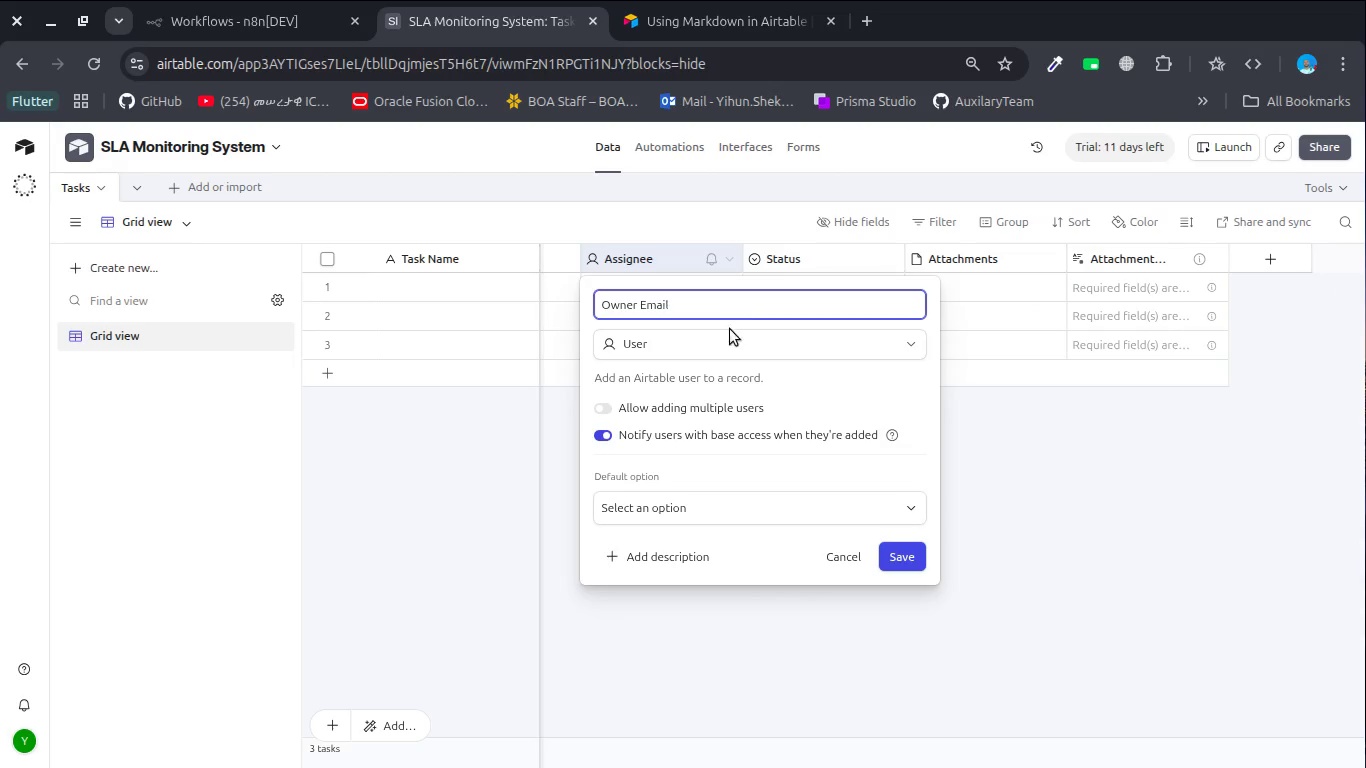 
left_click([720, 345])
 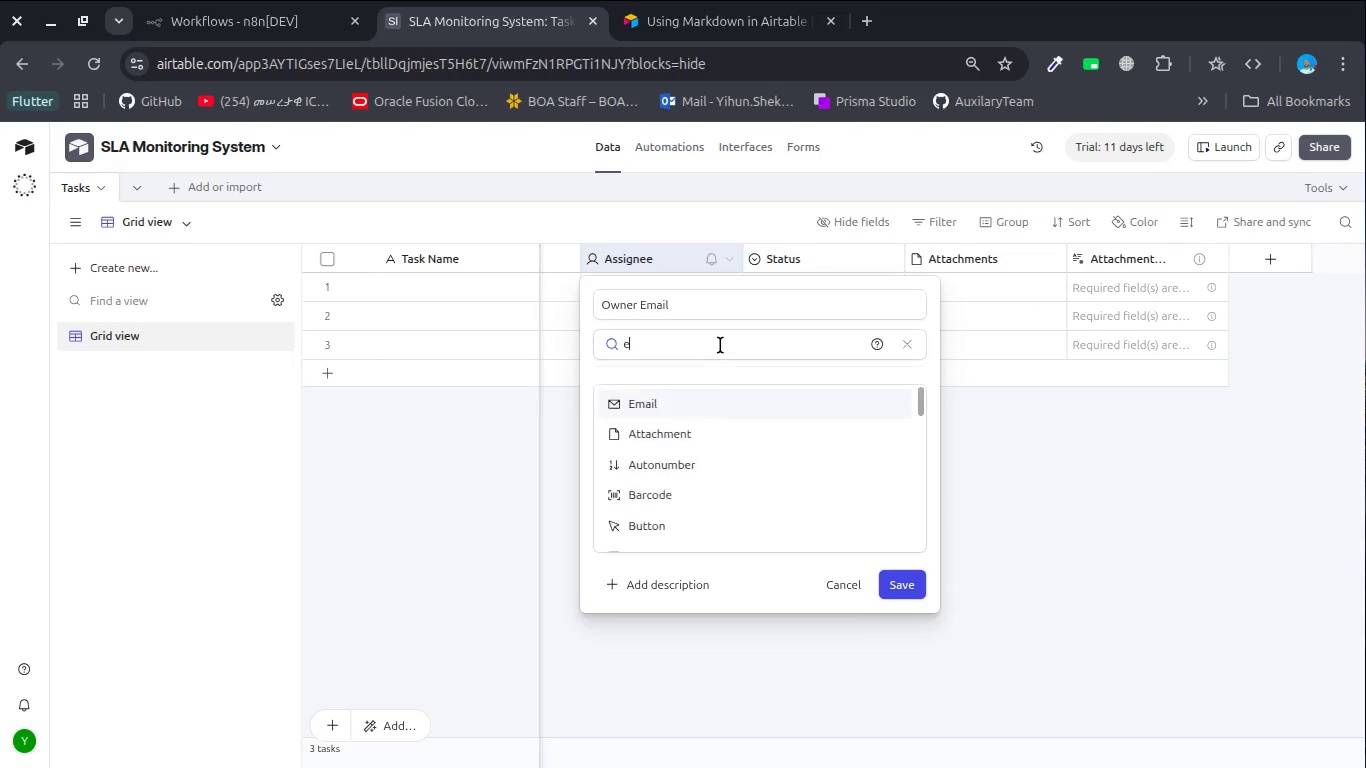 
type(ema)
 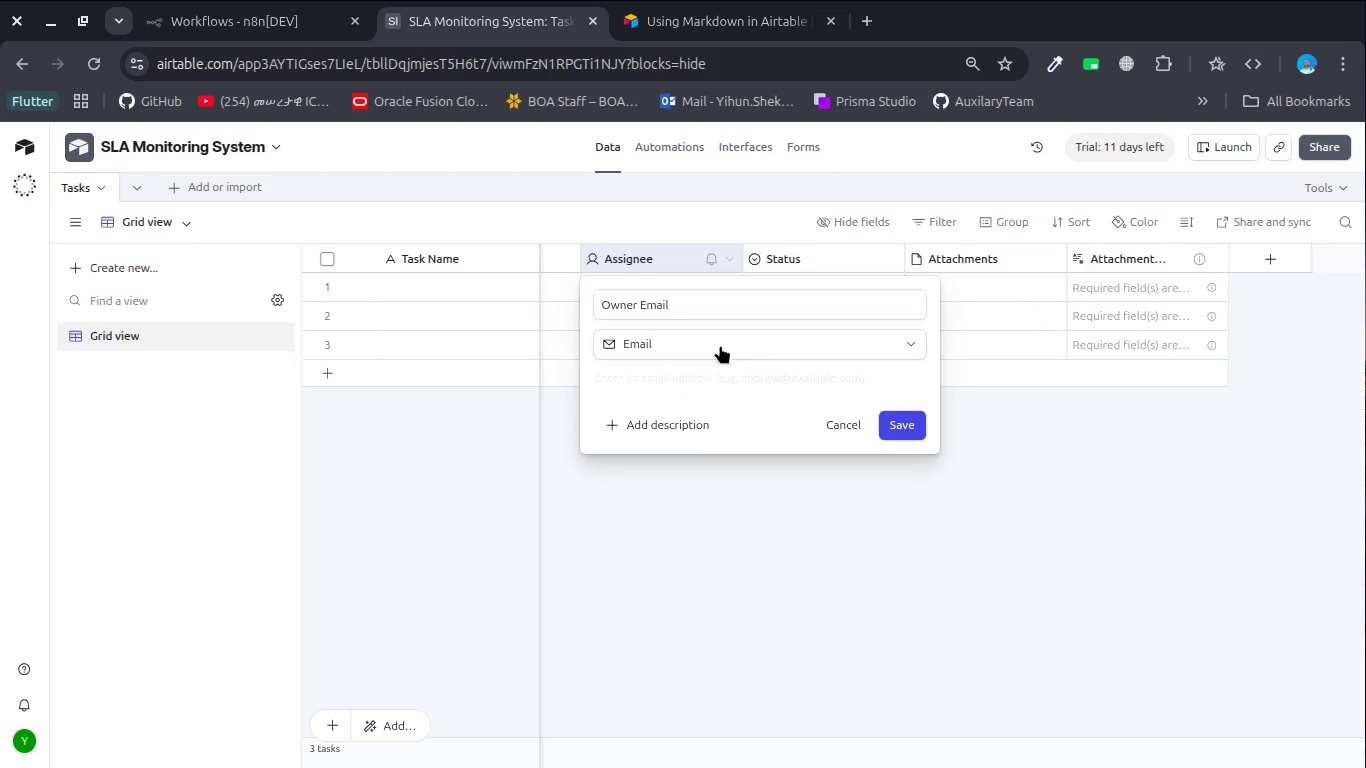 
key(Enter)
 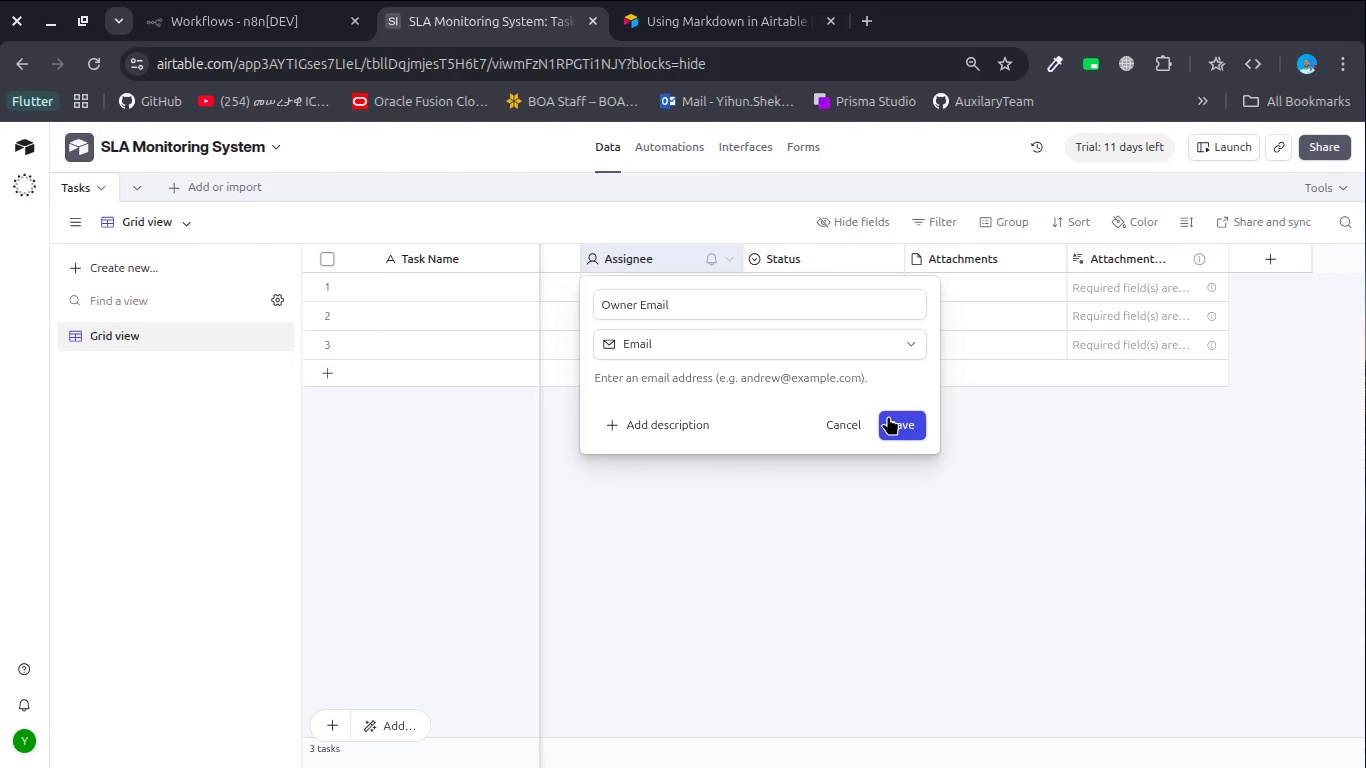 
left_click([888, 416])
 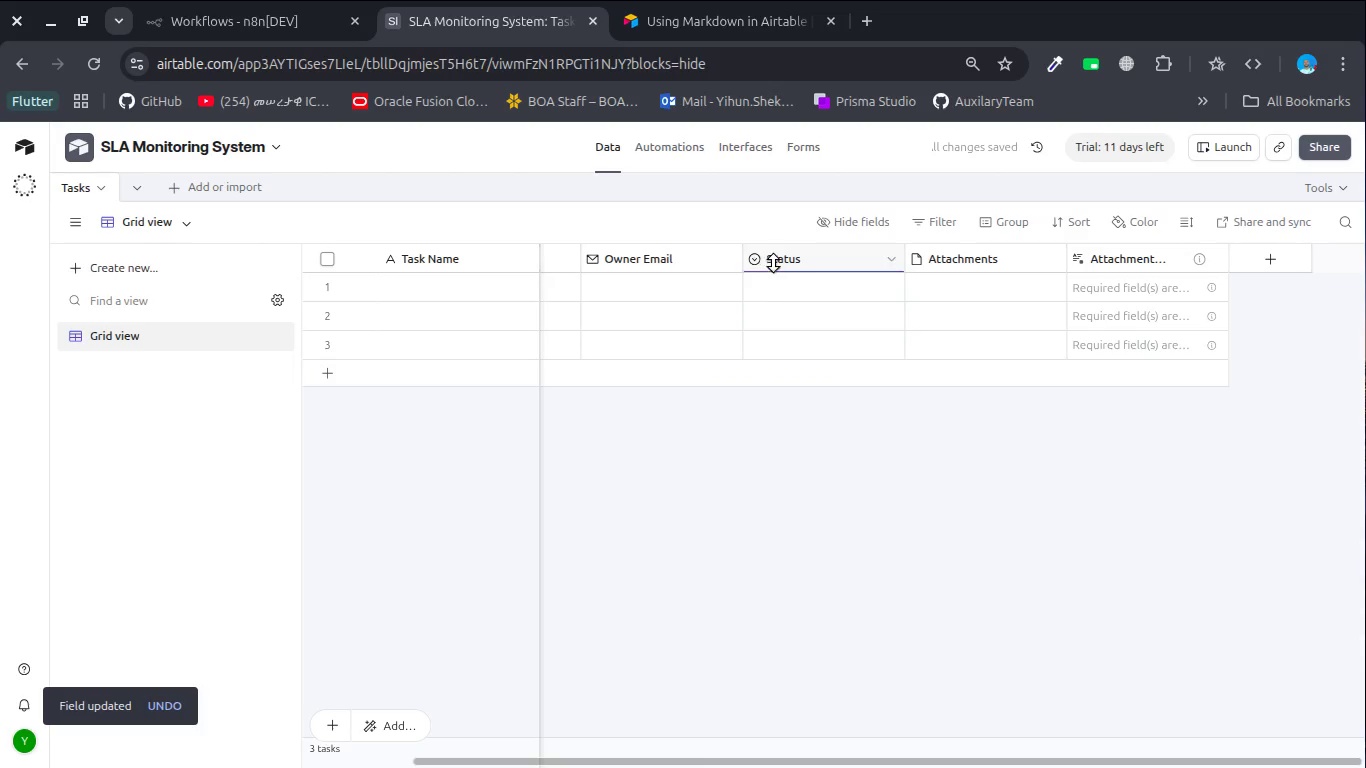 
left_click([774, 262])
 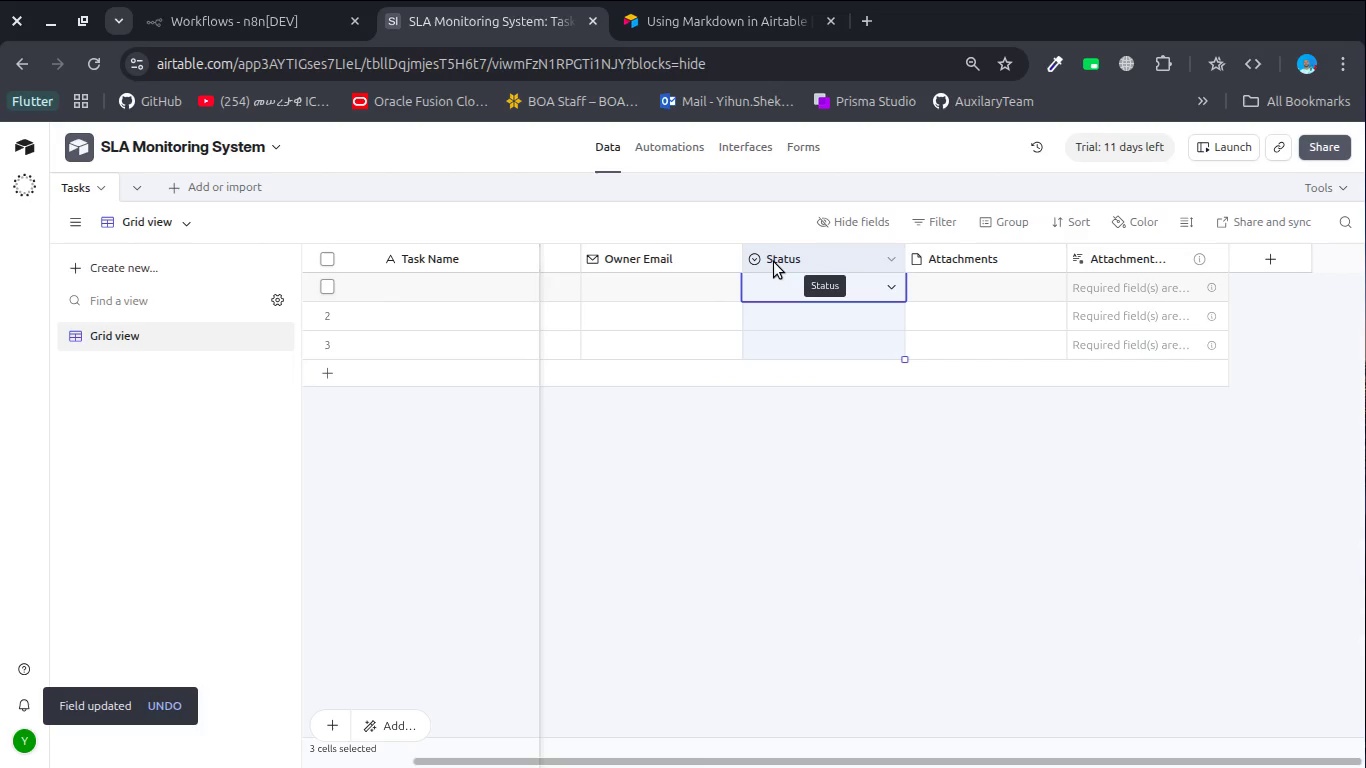 
wait(6.47)
 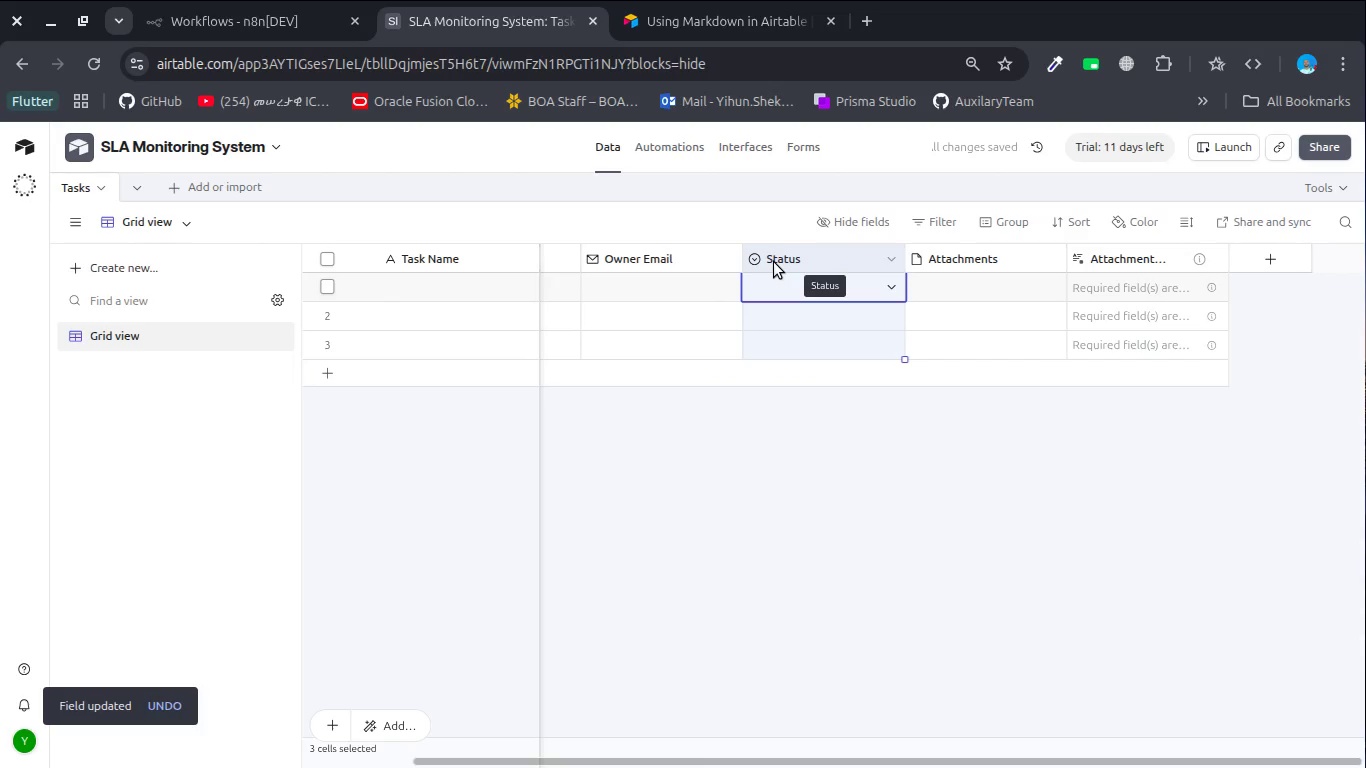 
double_click([774, 262])
 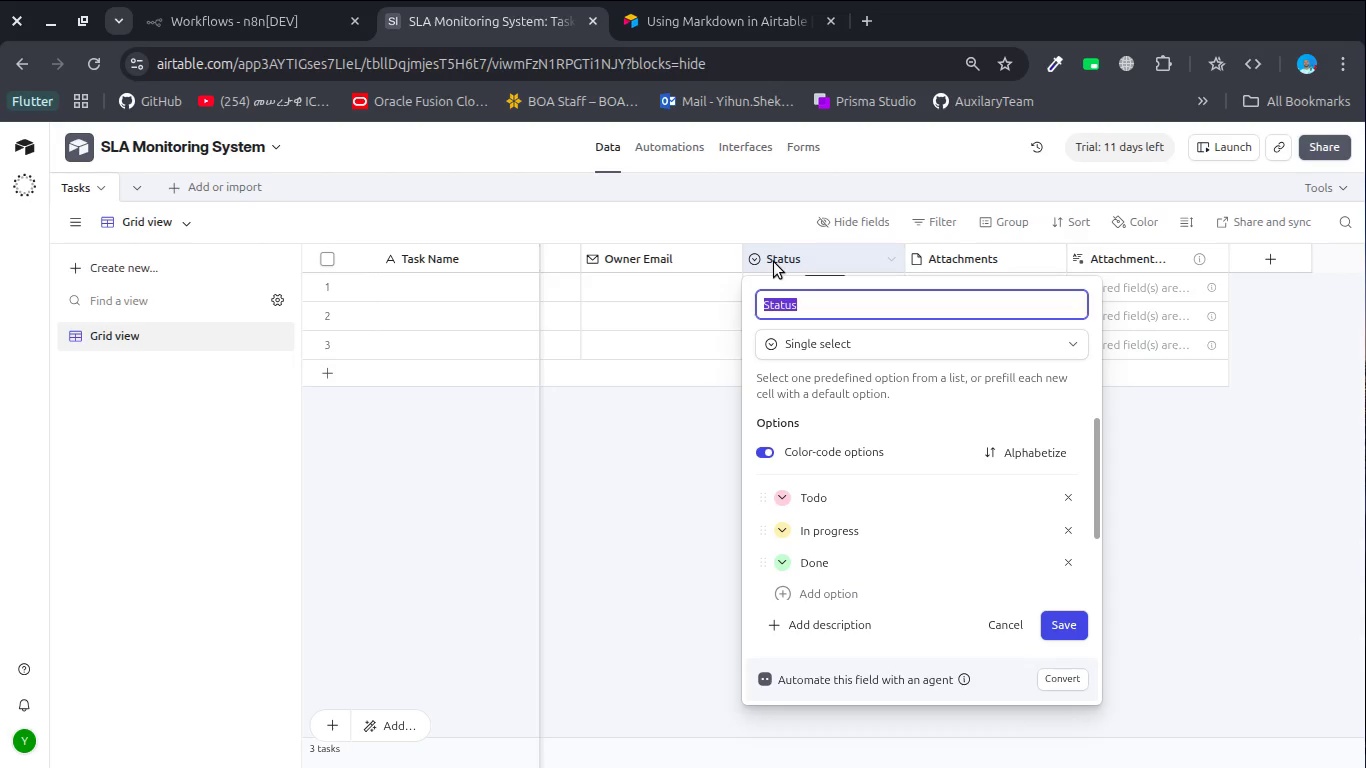 
type(Pe)
key(Backspace)
type(riority)
 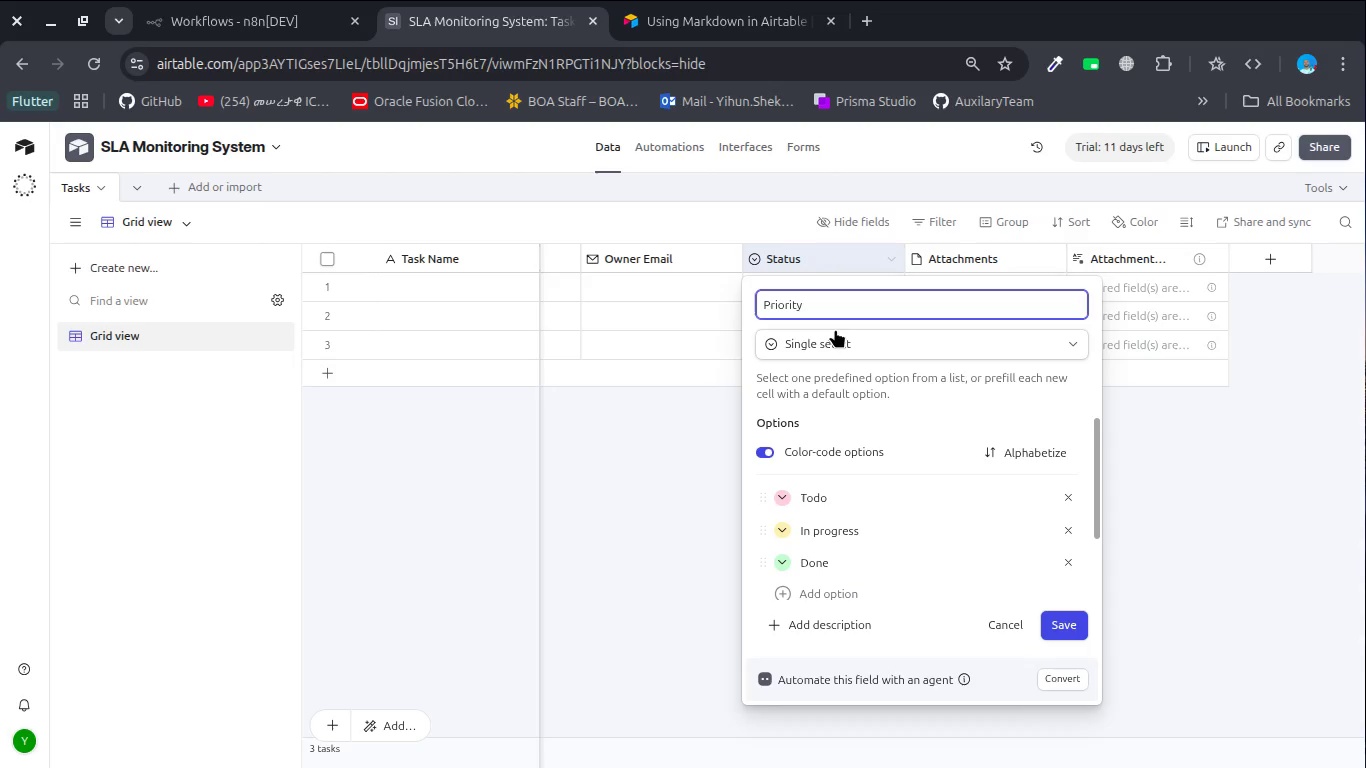 
wait(9.53)
 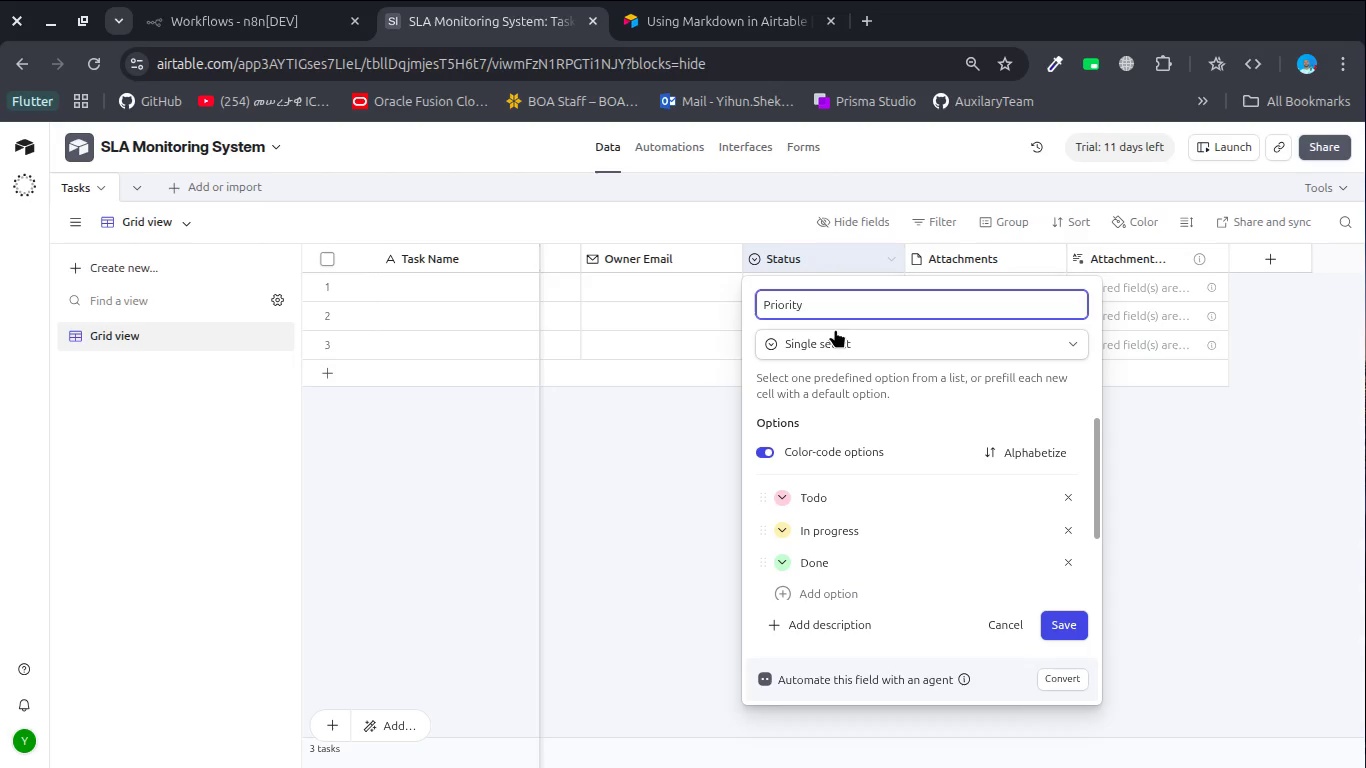 
left_click([890, 505])
 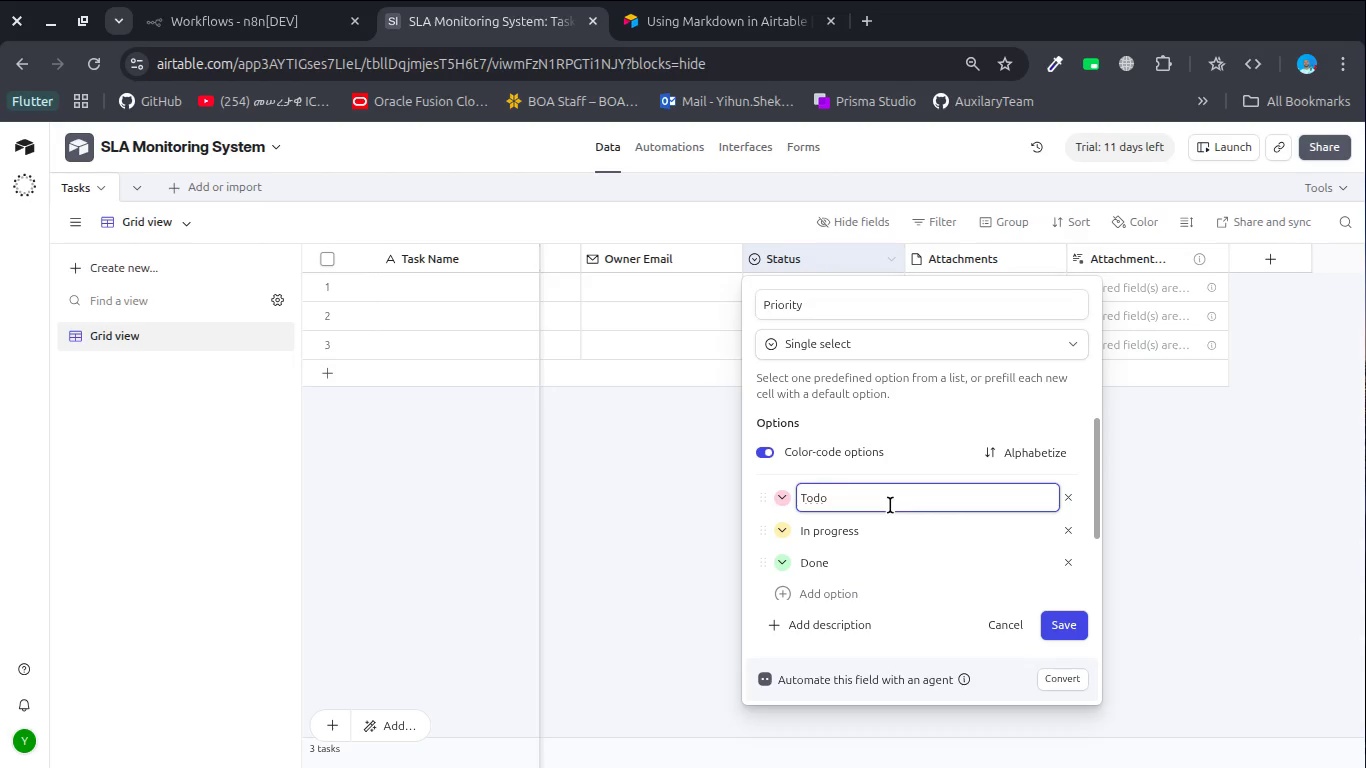 
key(Control+A)
 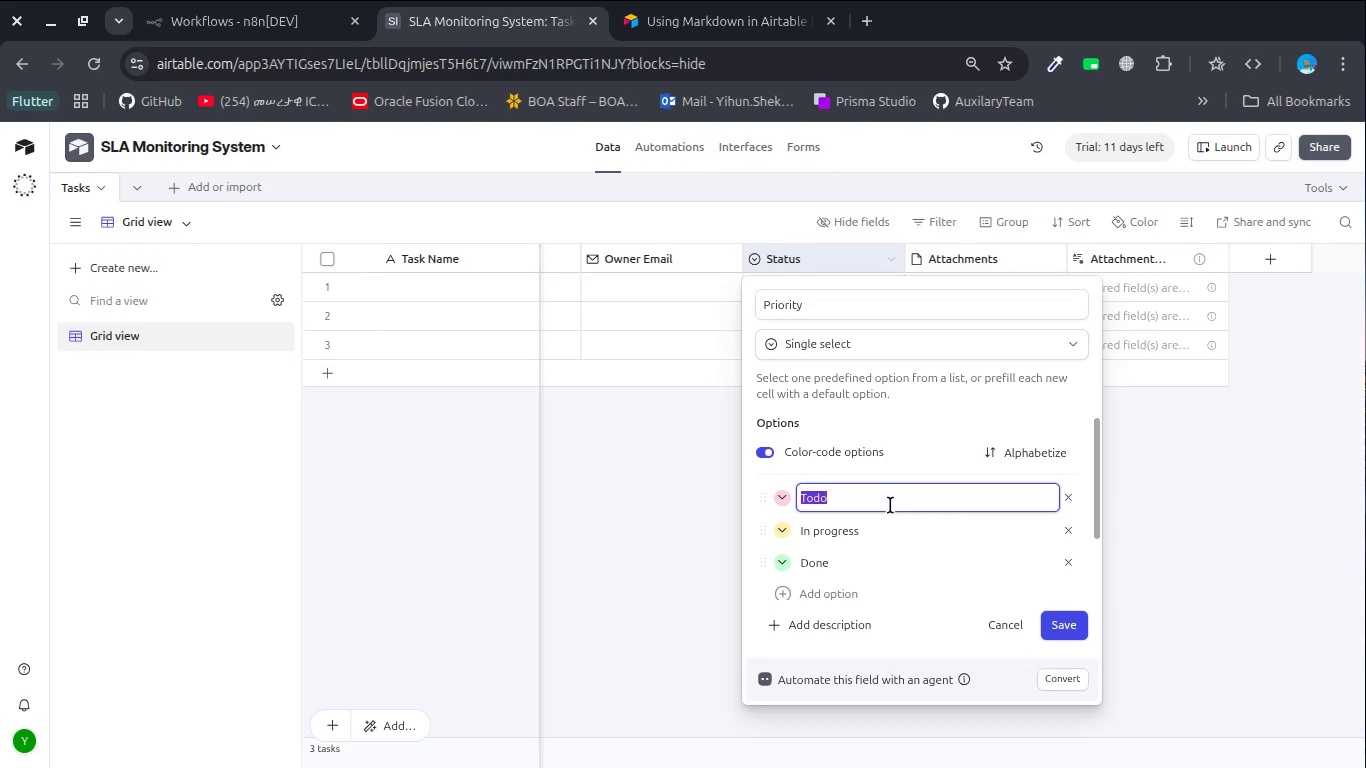 
type(High)
 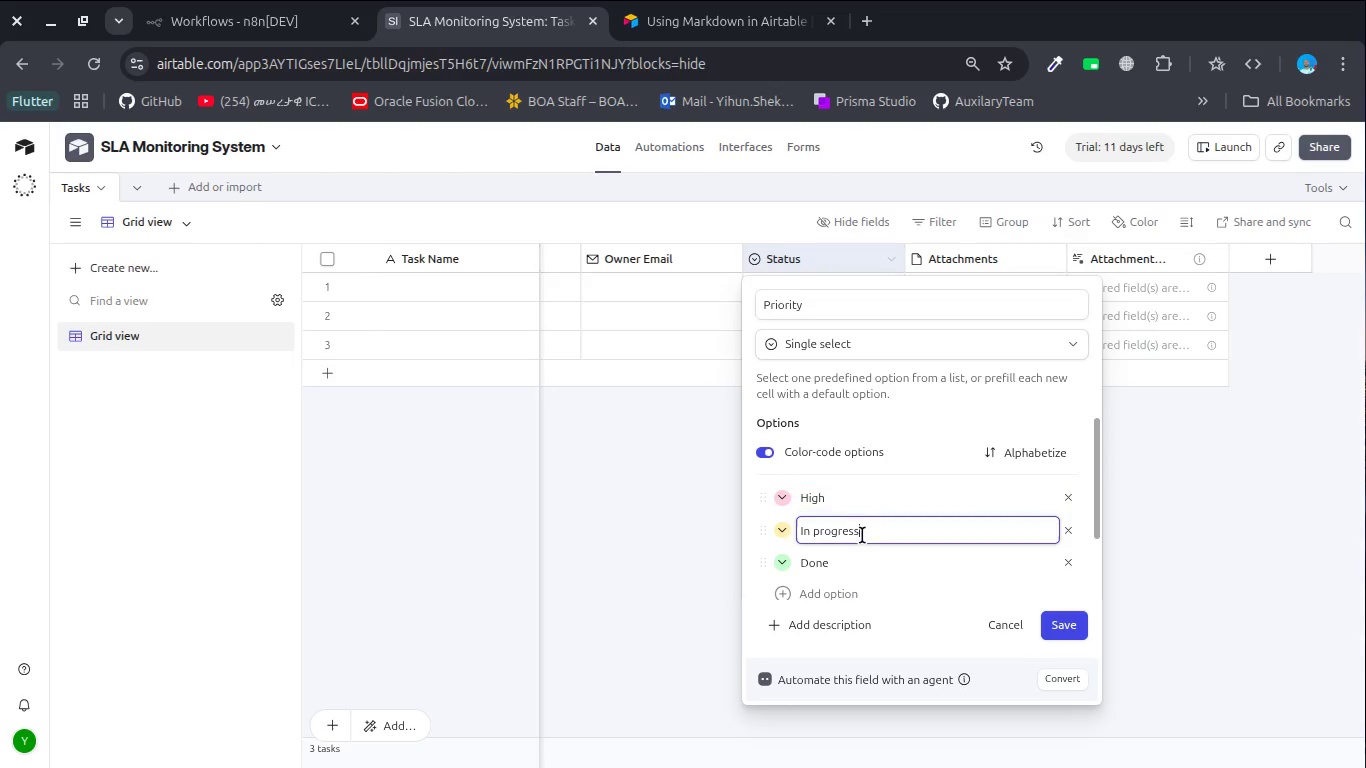 
double_click([862, 535])
 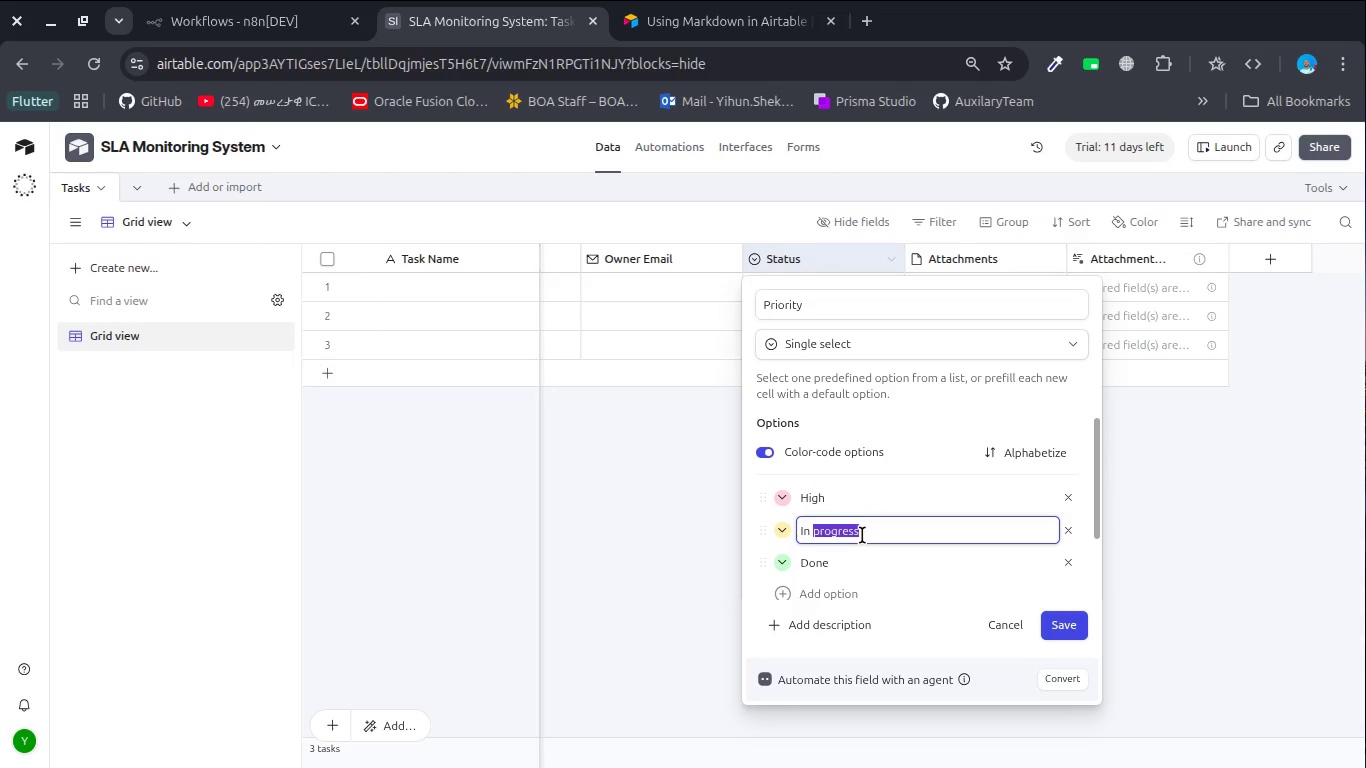 
double_click([862, 535])
 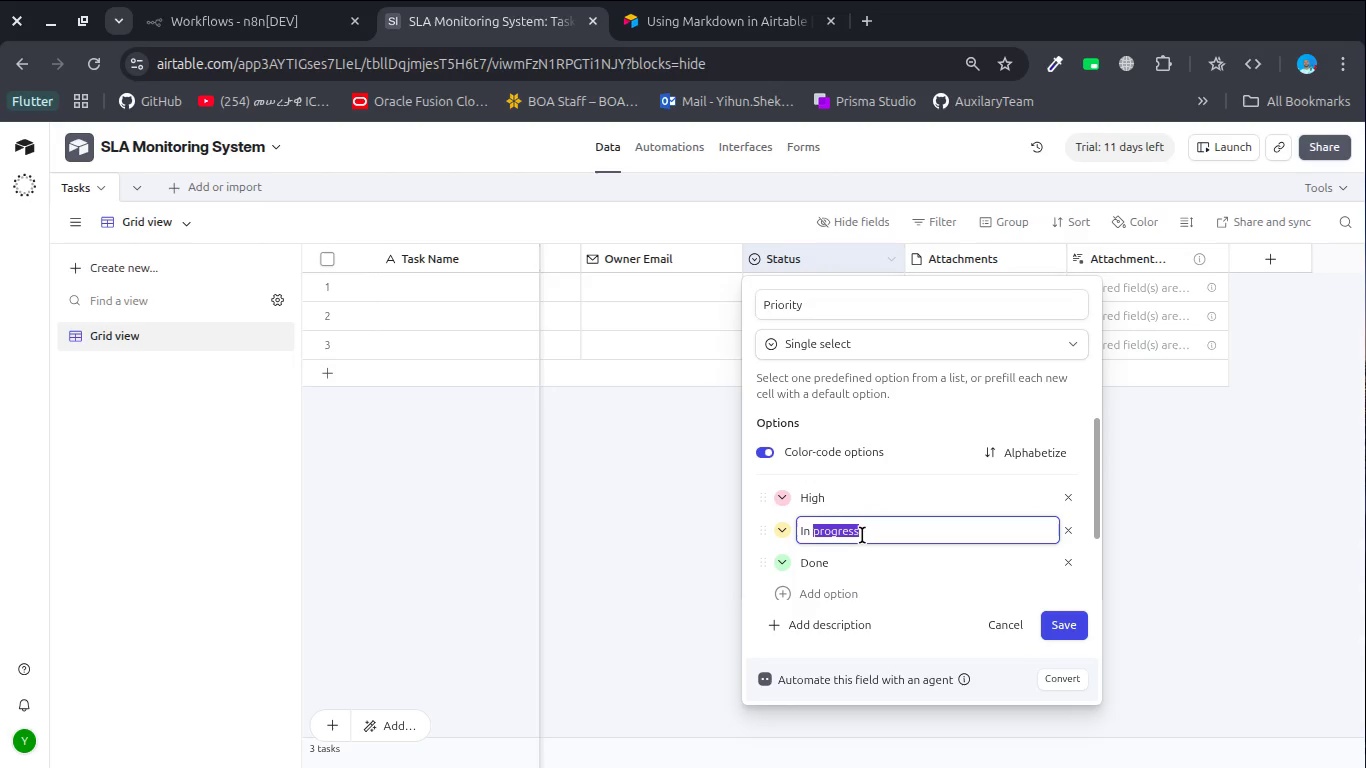 
double_click([862, 535])
 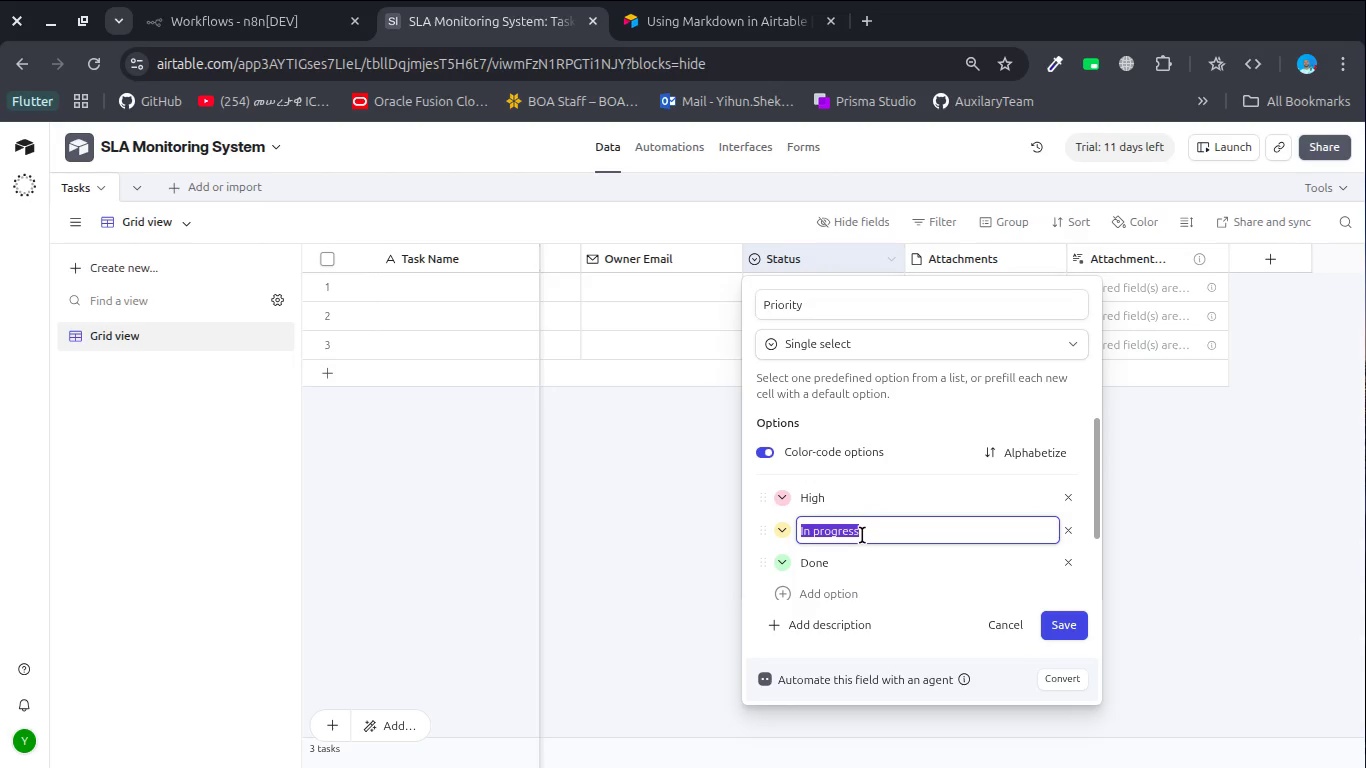 
triple_click([862, 535])
 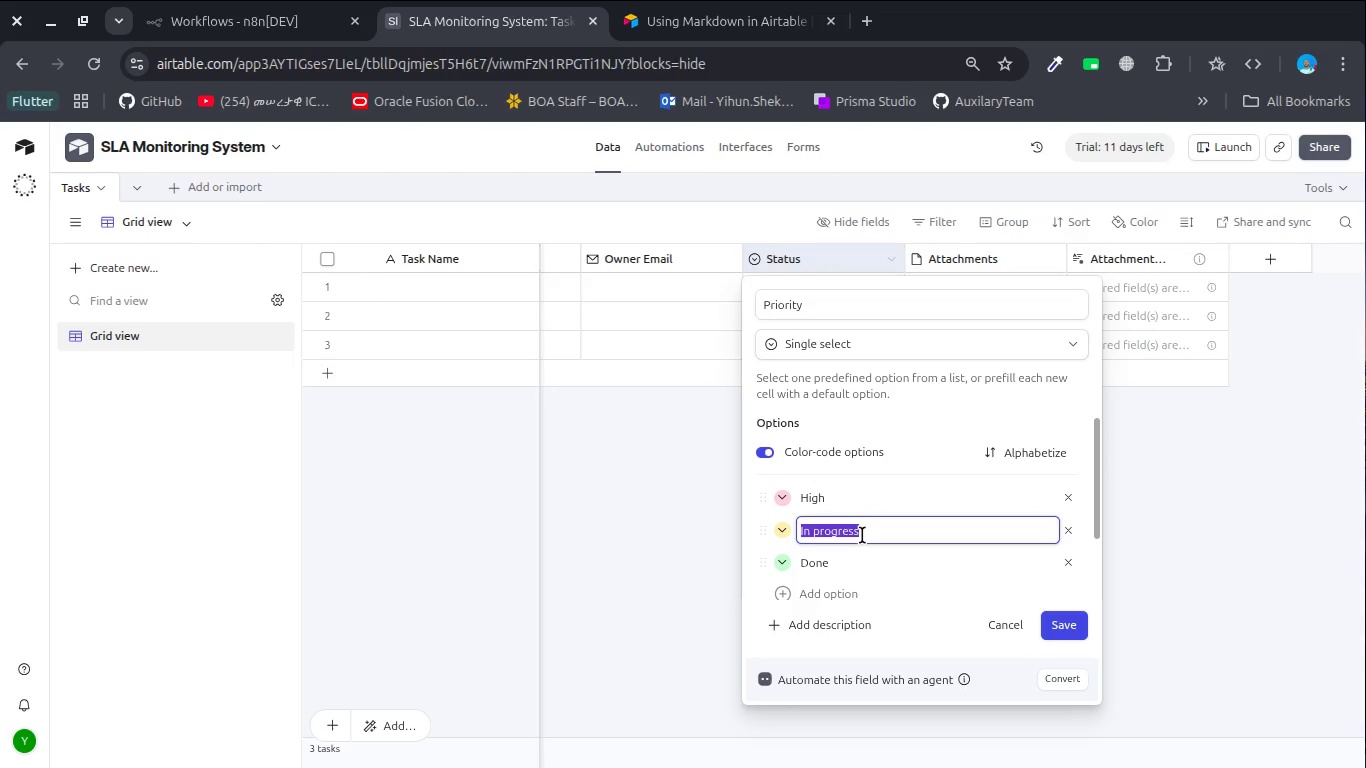 
triple_click([862, 535])
 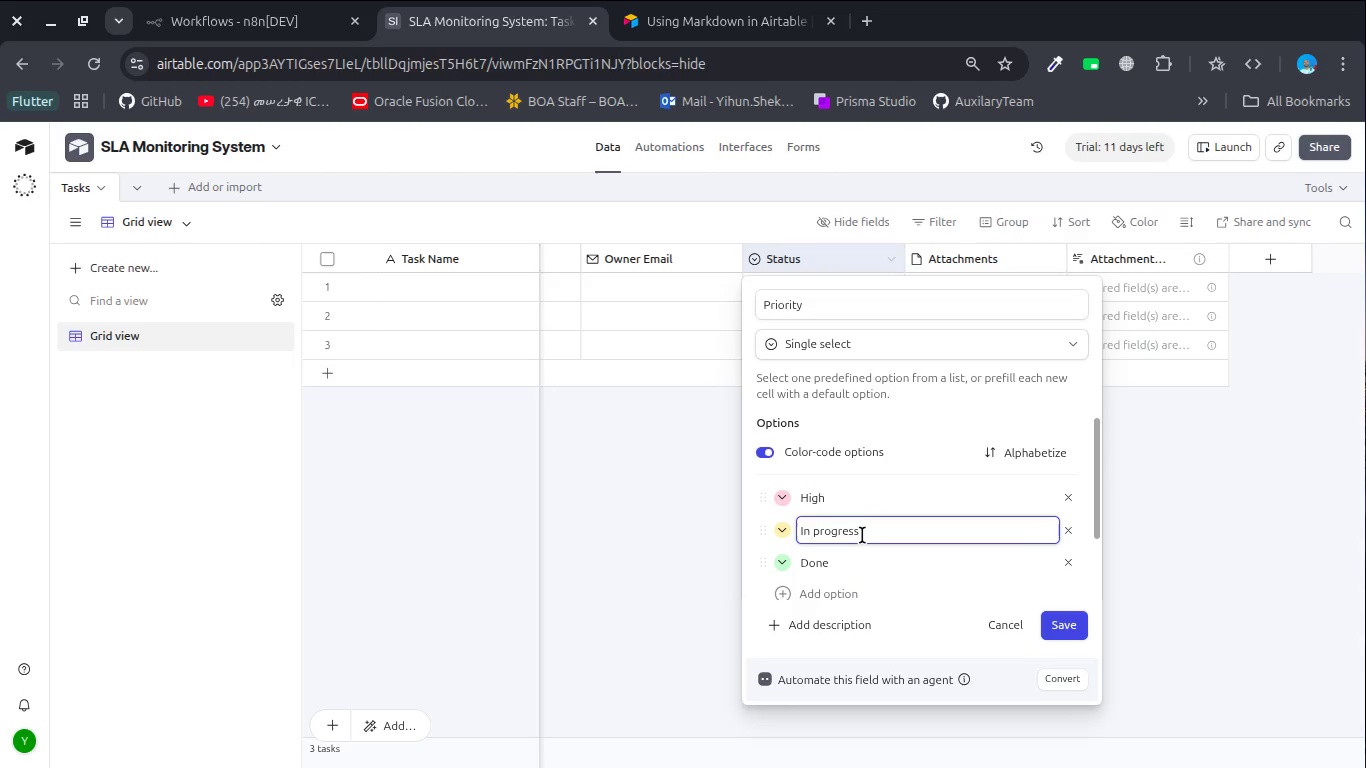 
double_click([862, 535])
 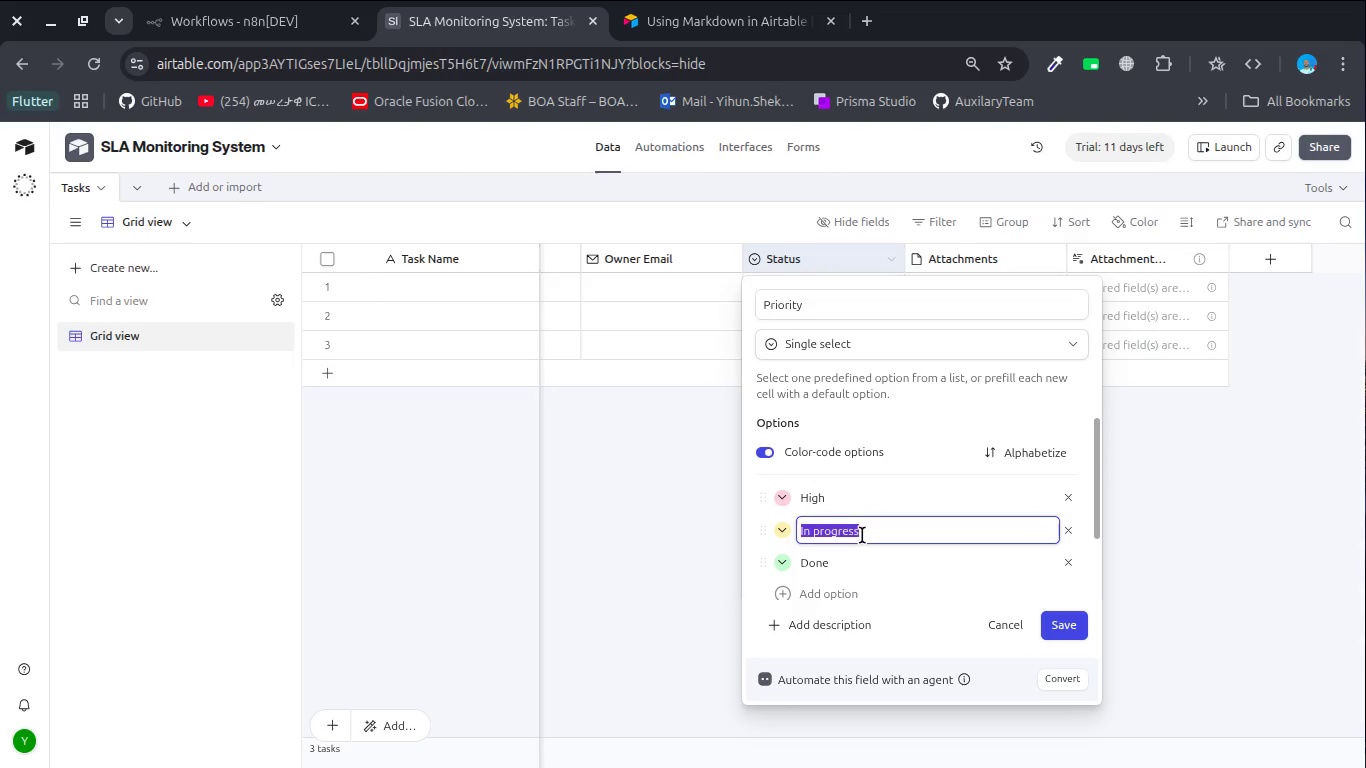 
triple_click([862, 535])
 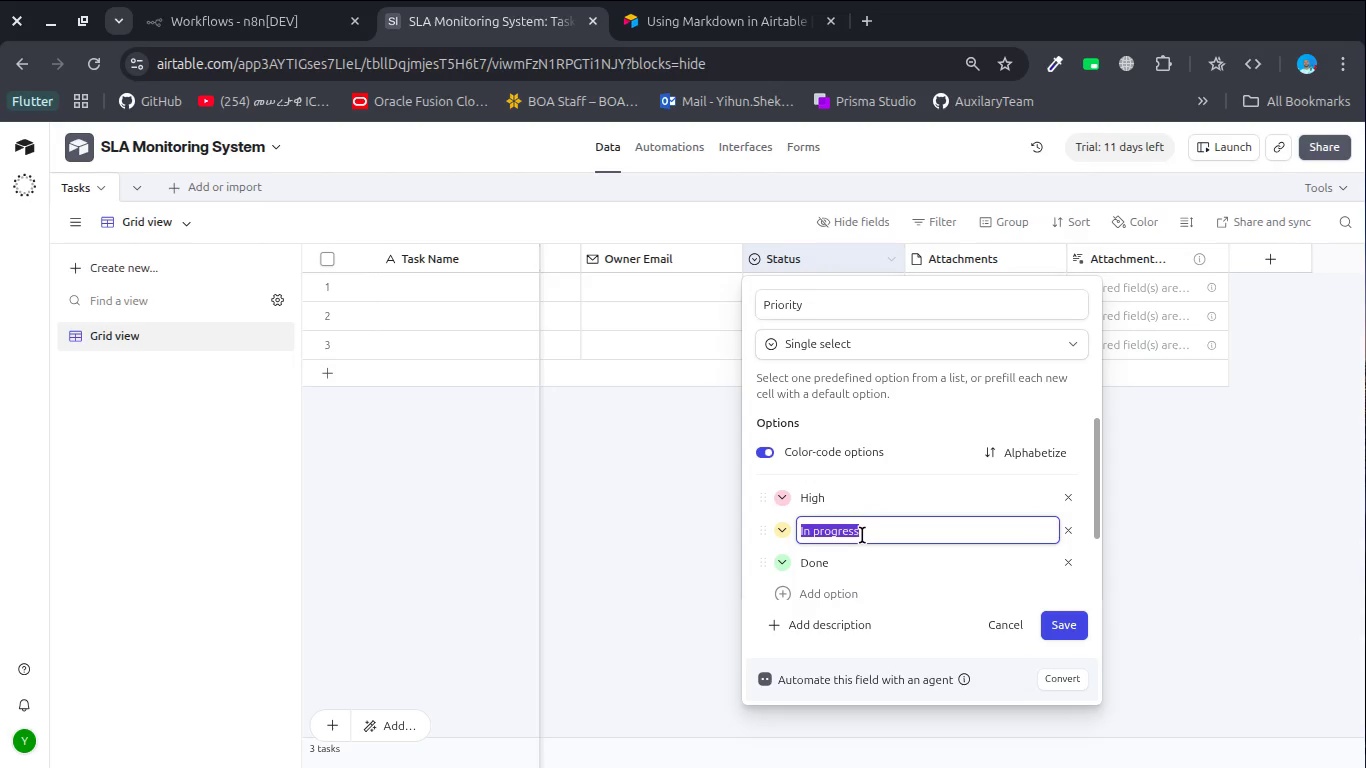 
type(Standard)
 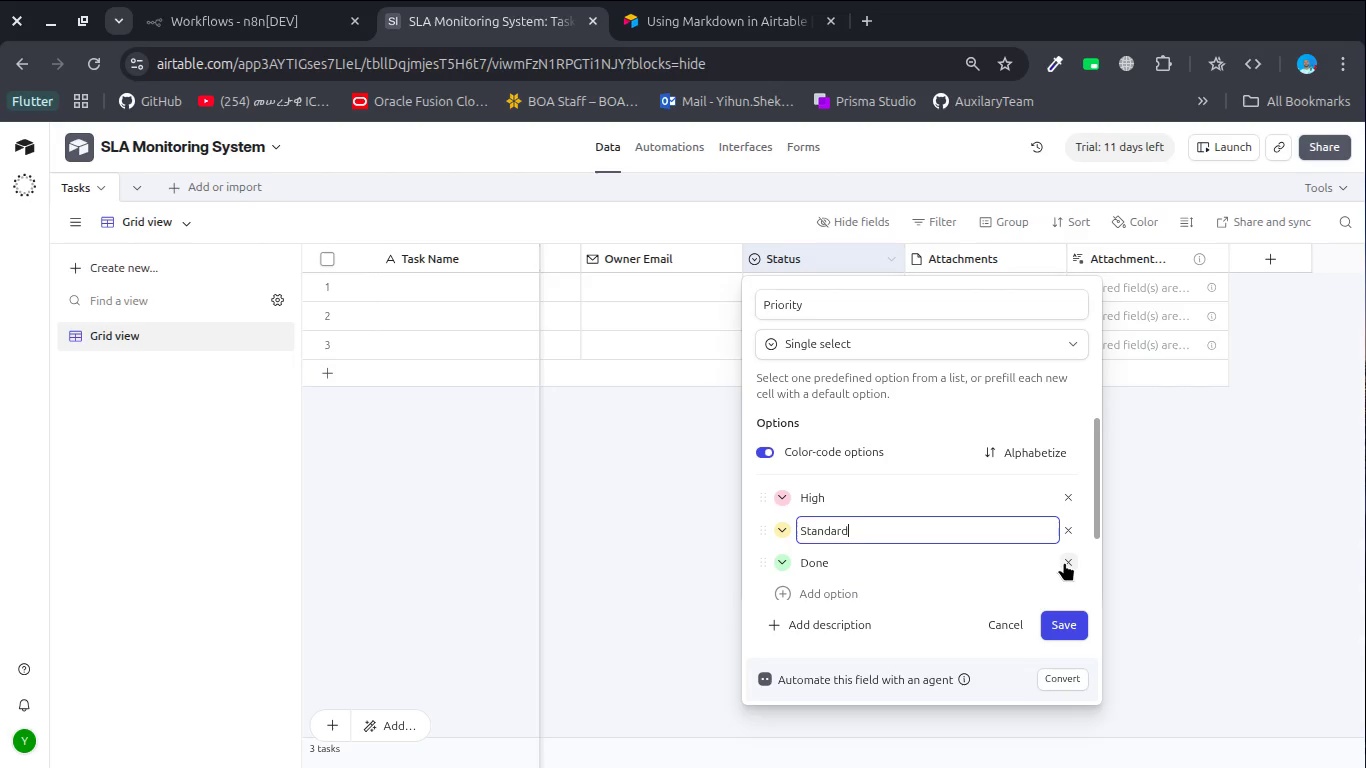 
left_click([1064, 562])
 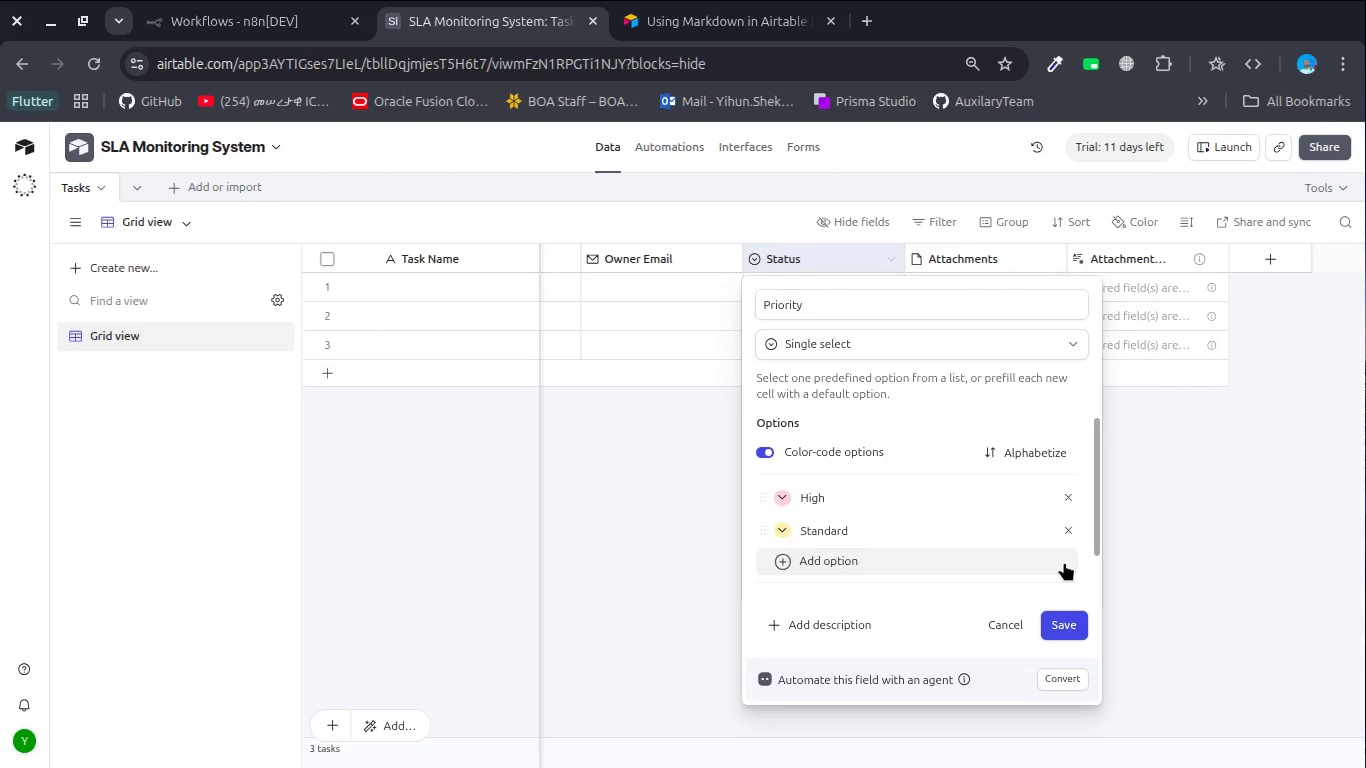 
wait(9.64)
 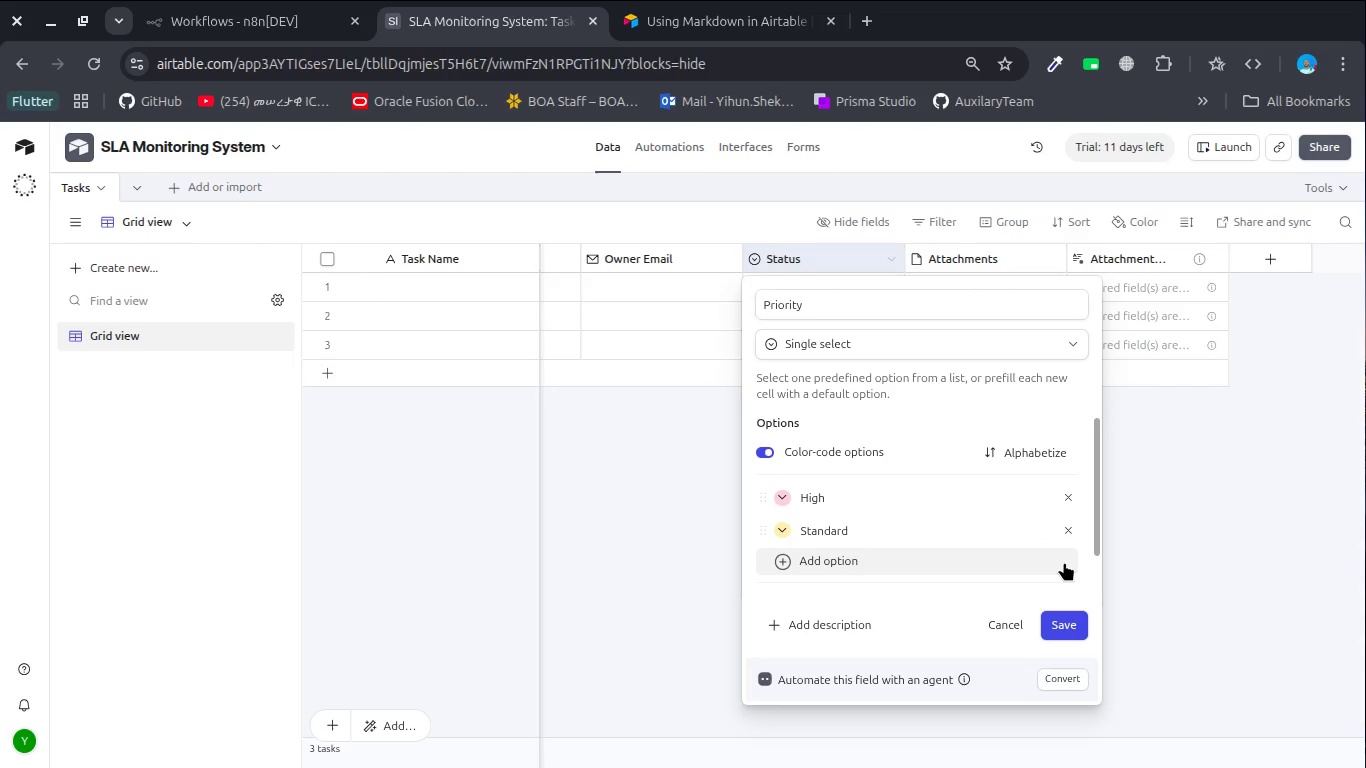 
left_click([1010, 631])
 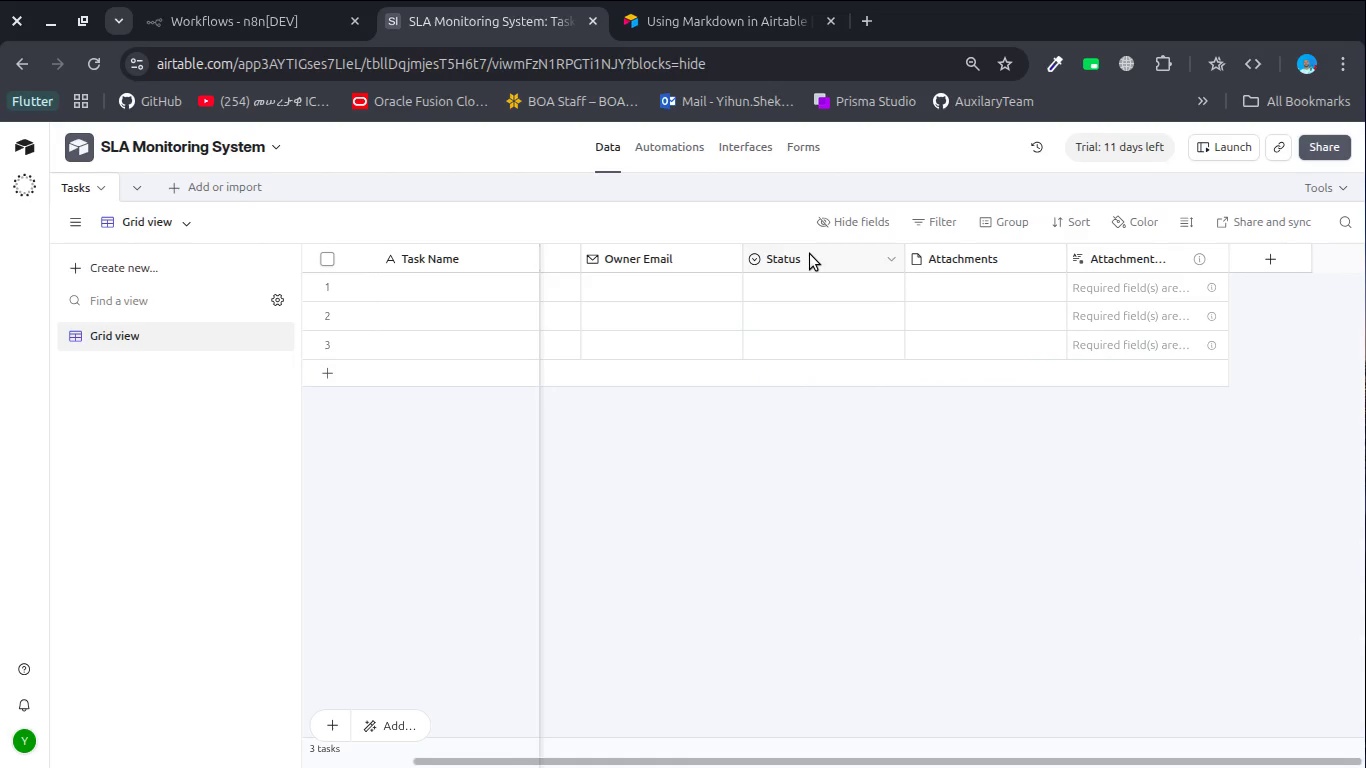 
left_click([810, 254])
 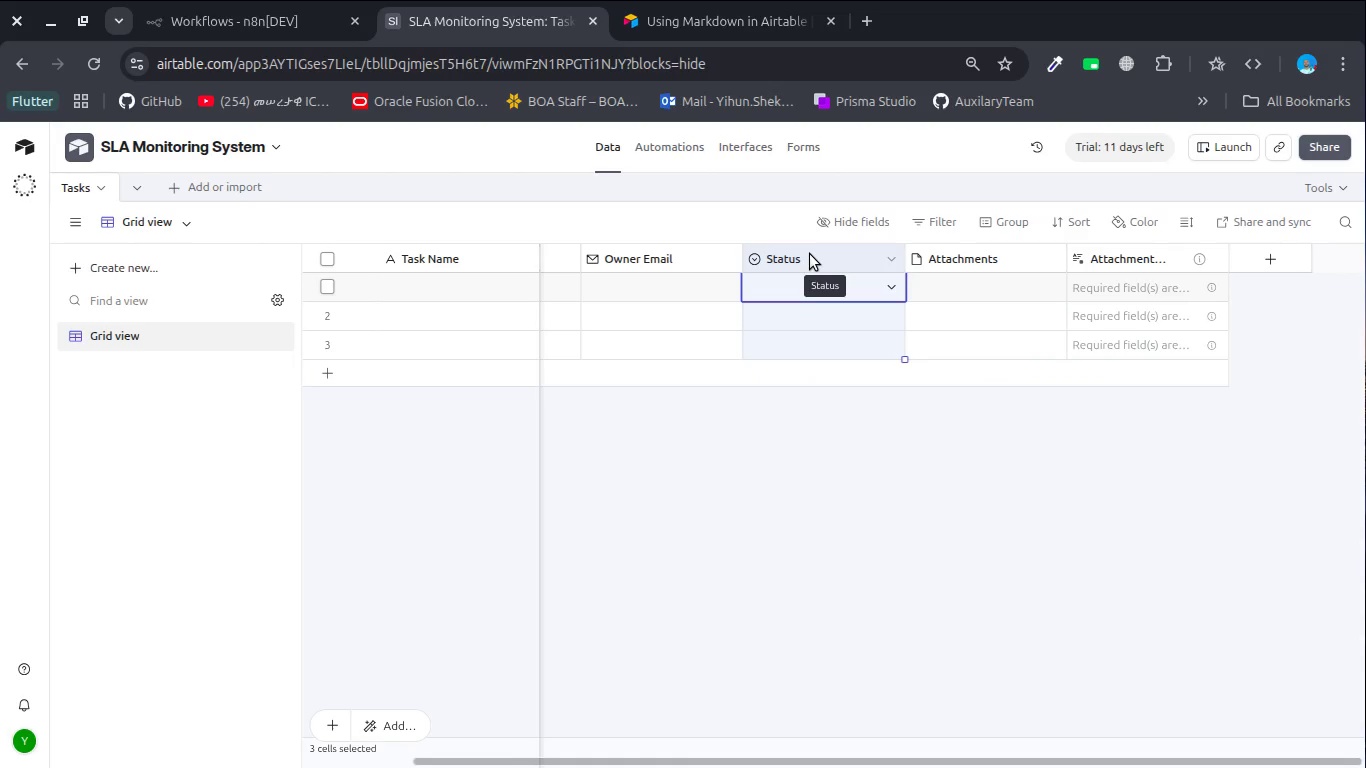 
double_click([810, 254])
 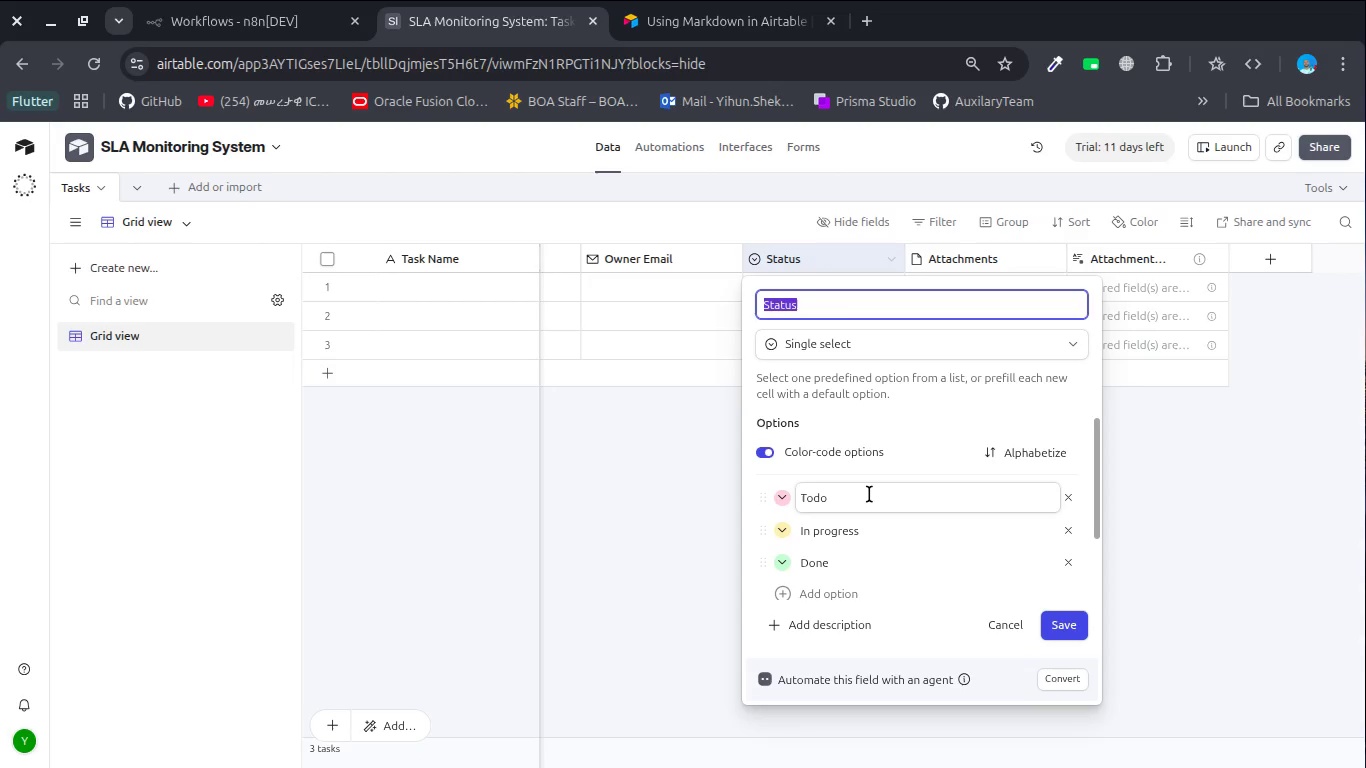 
double_click([869, 494])
 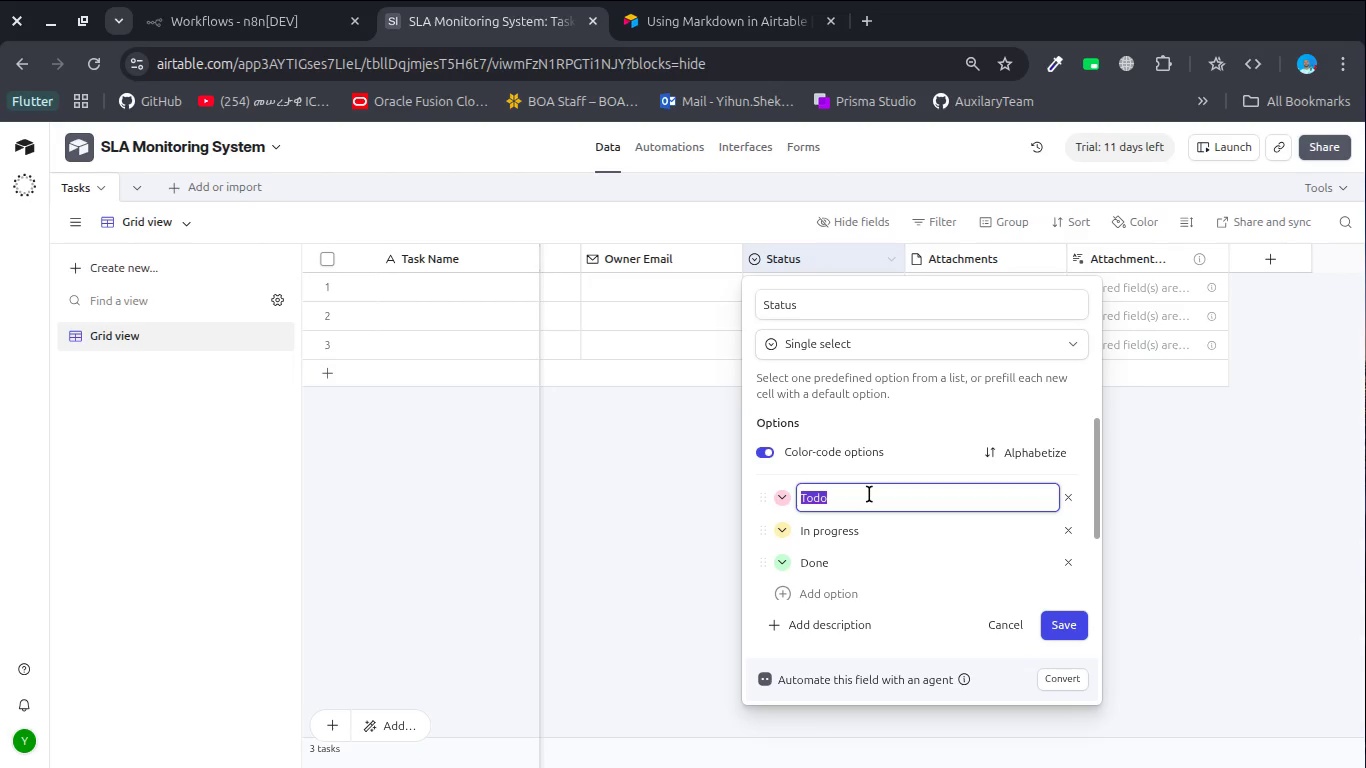 
triple_click([869, 494])
 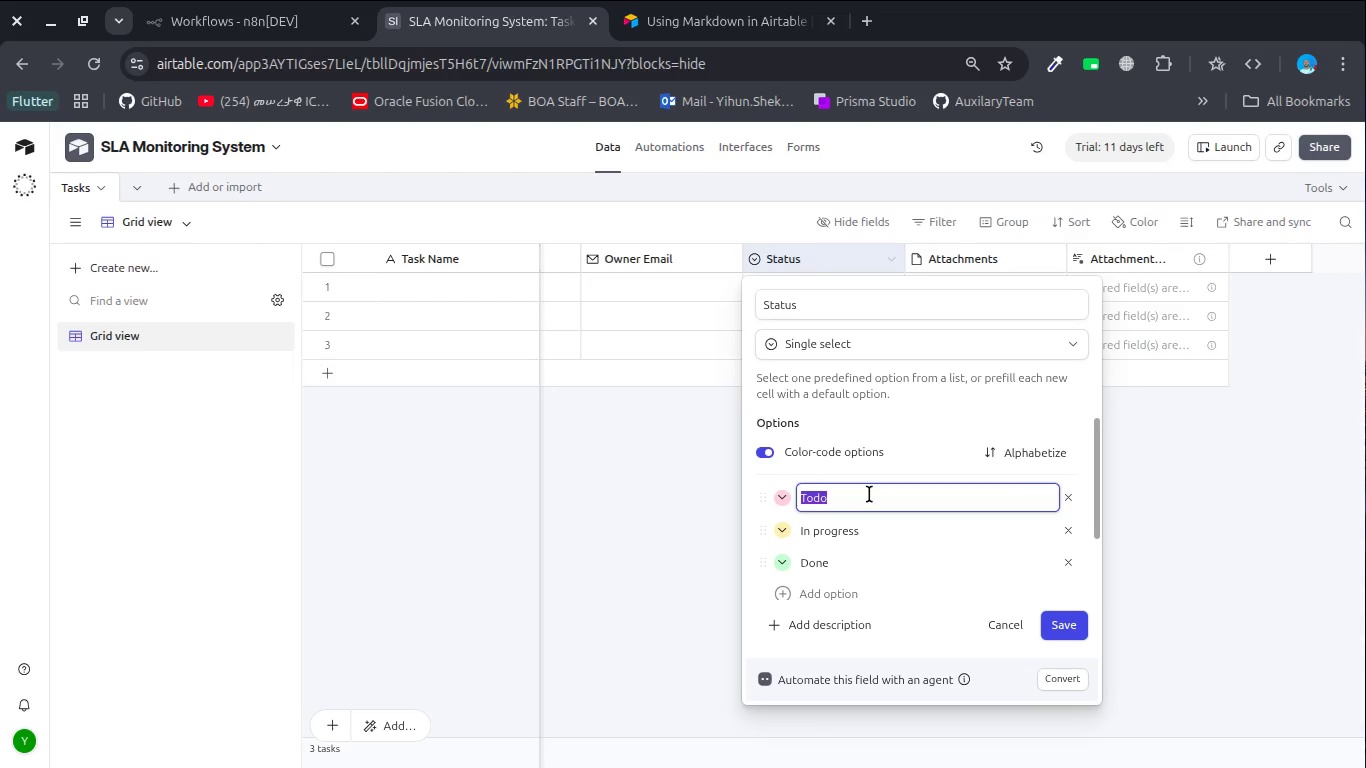 
type(Open)
 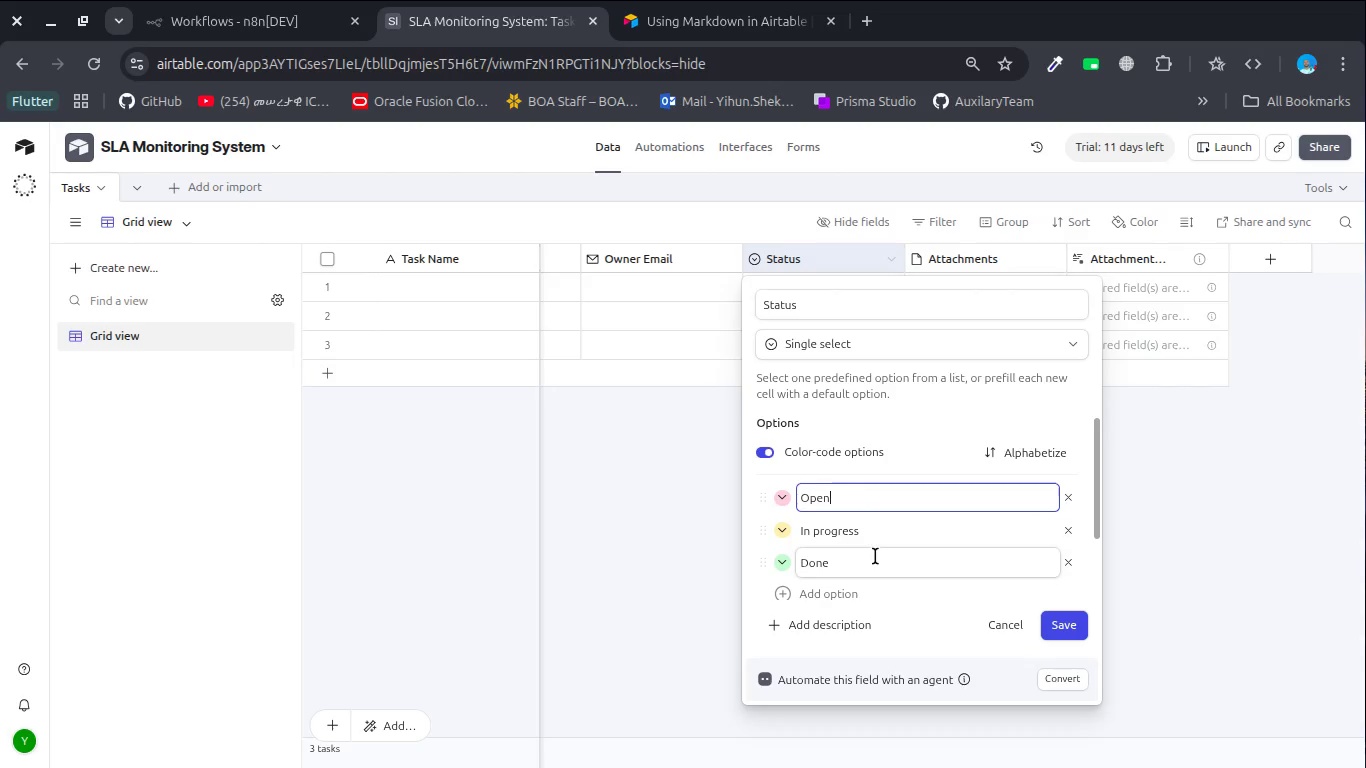 
wait(5.35)
 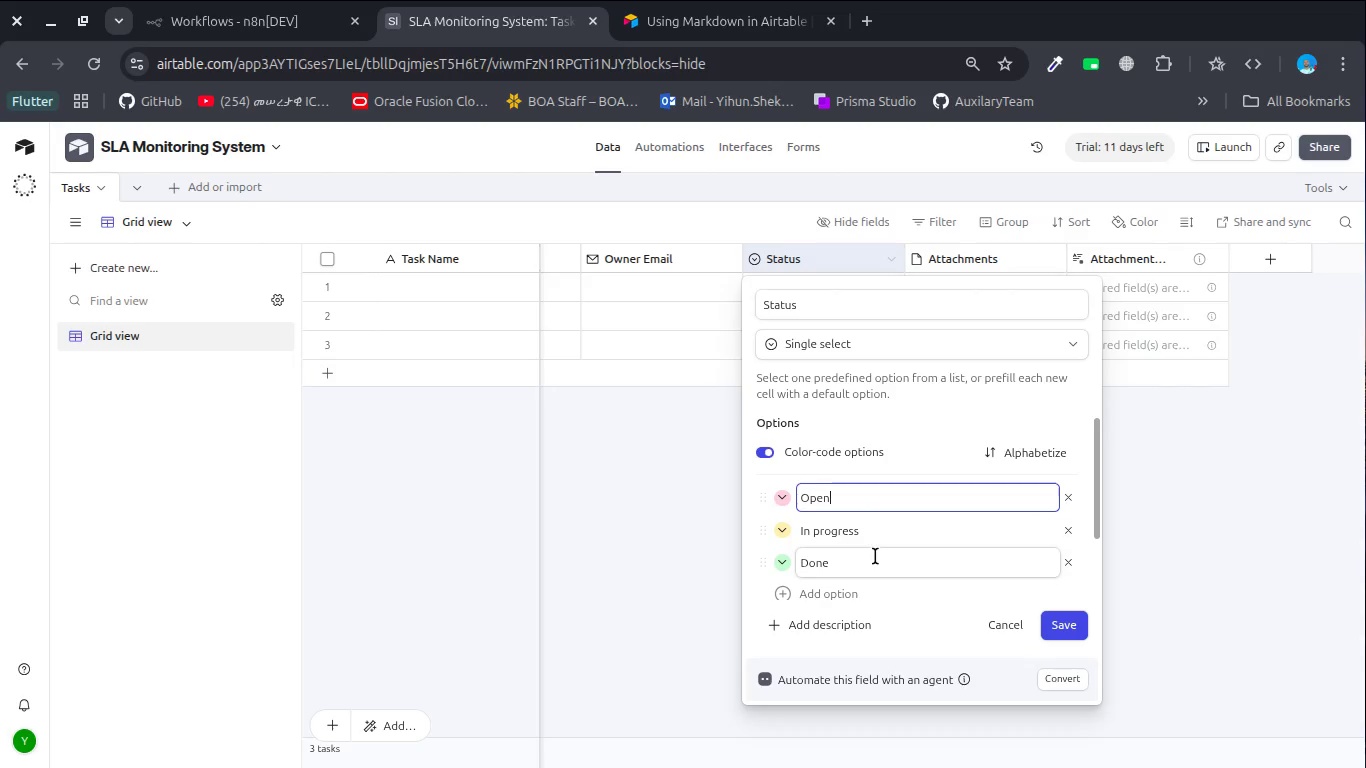 
double_click([875, 556])
 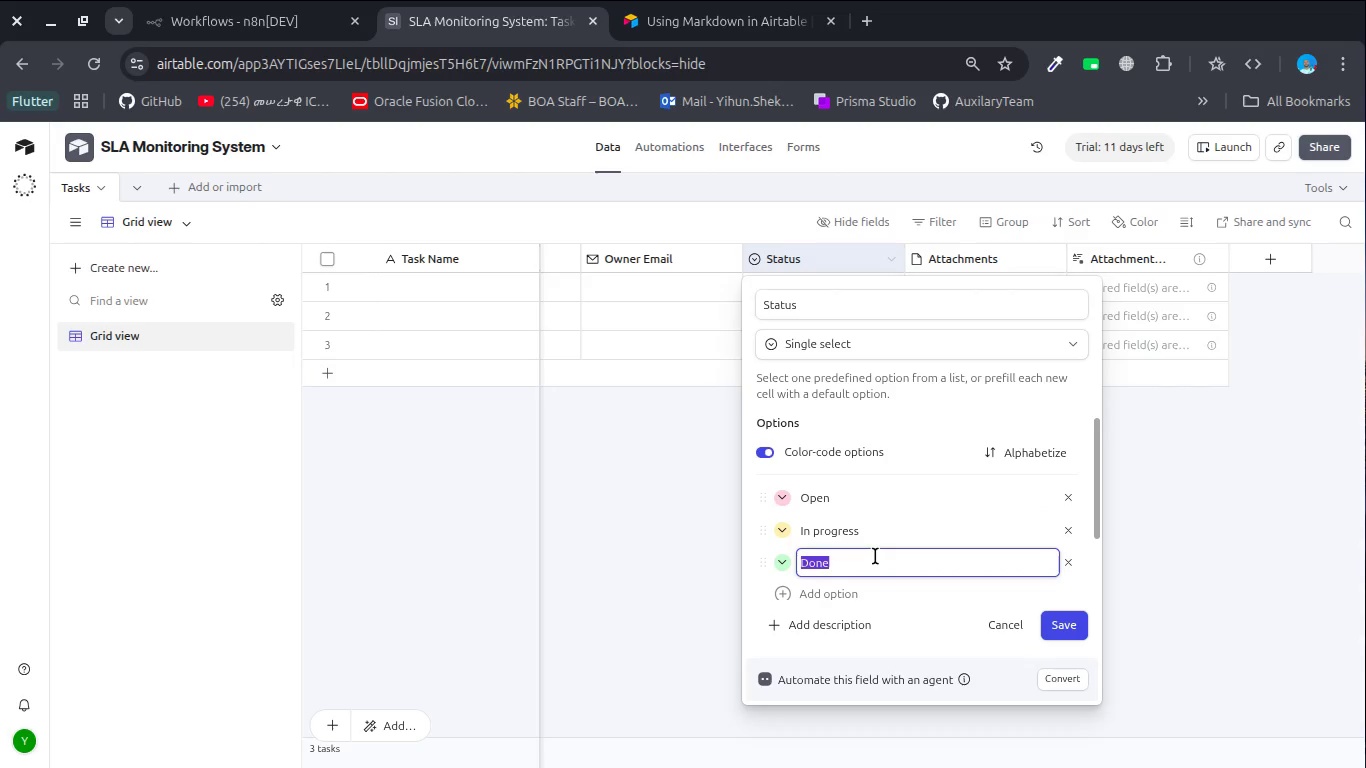 
triple_click([875, 556])
 